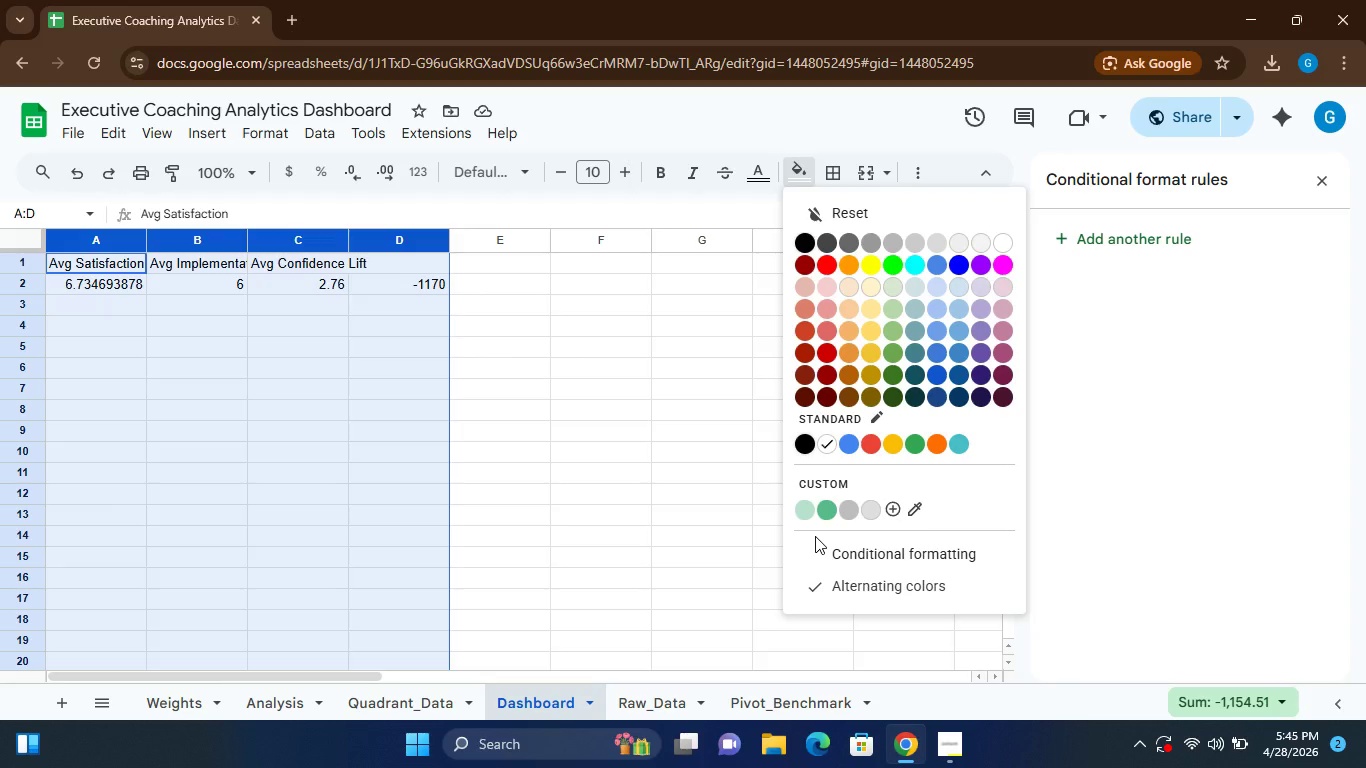 
left_click([610, 509])
 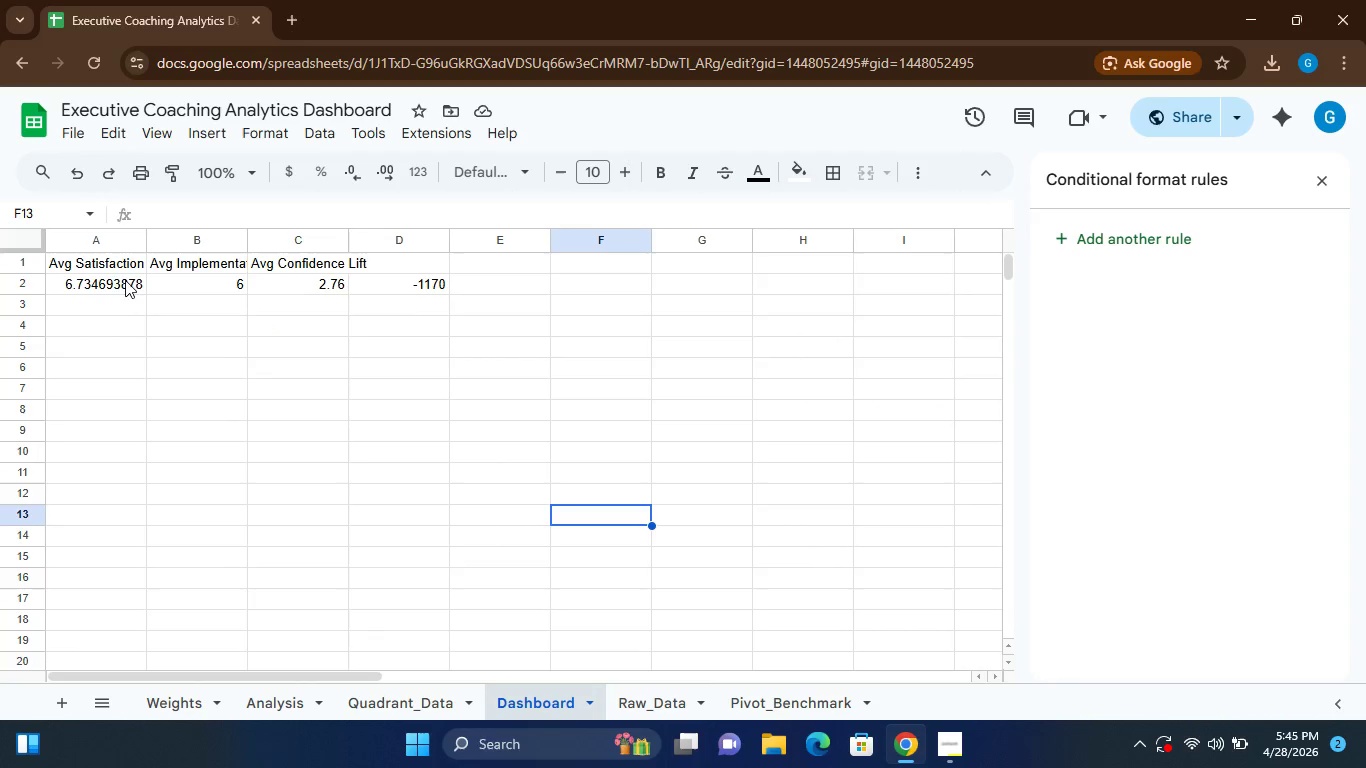 
hold_key(key=ShiftLeft, duration=1.08)
left_click([70, 245])
 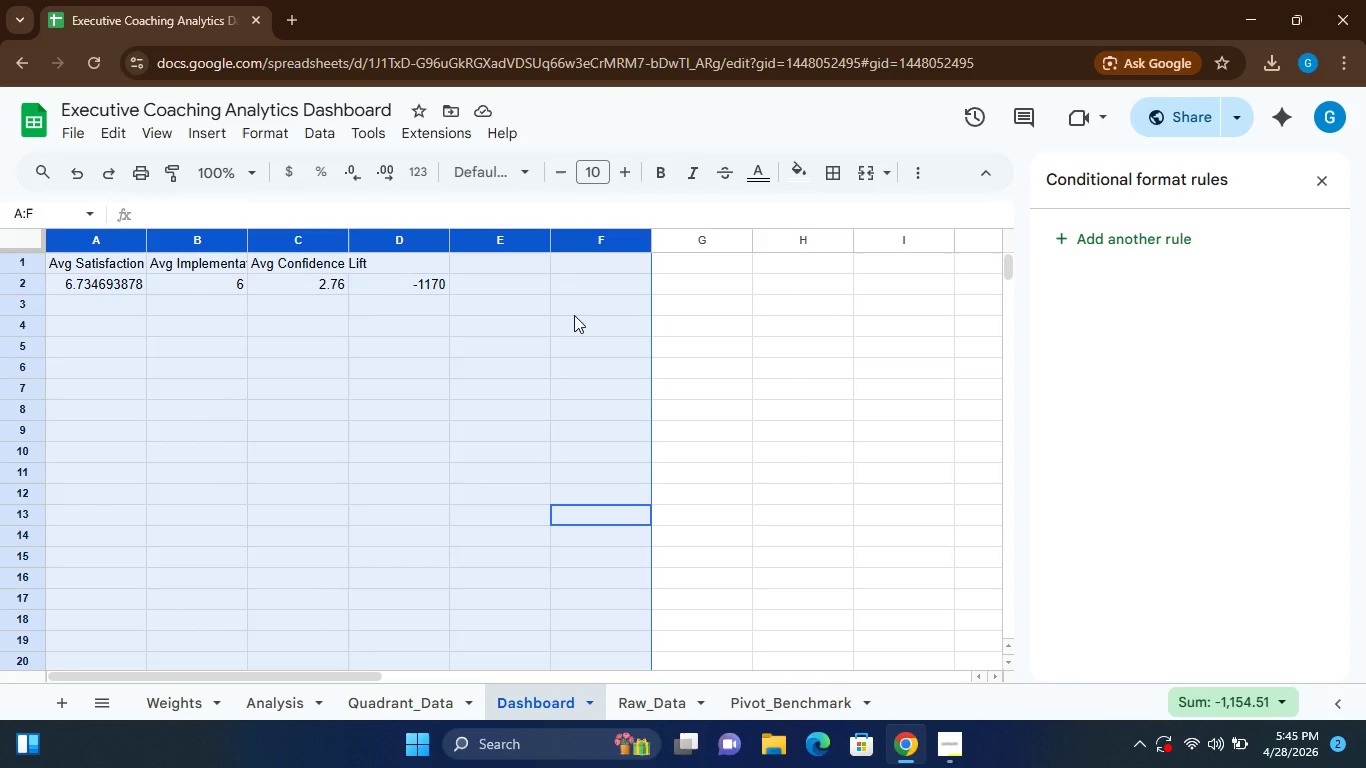 
left_click([574, 315])
 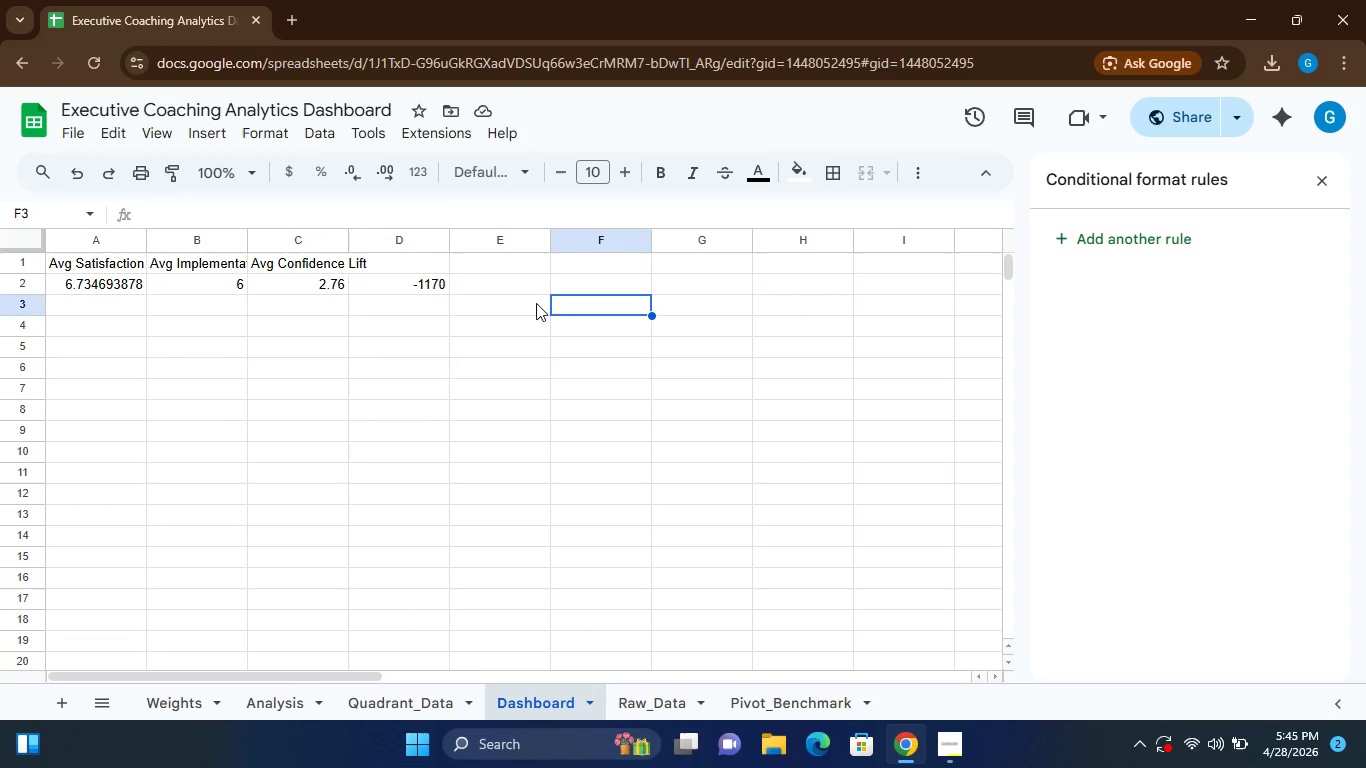 
hold_key(key=ShiftLeft, duration=1.38)
left_click([467, 243])
 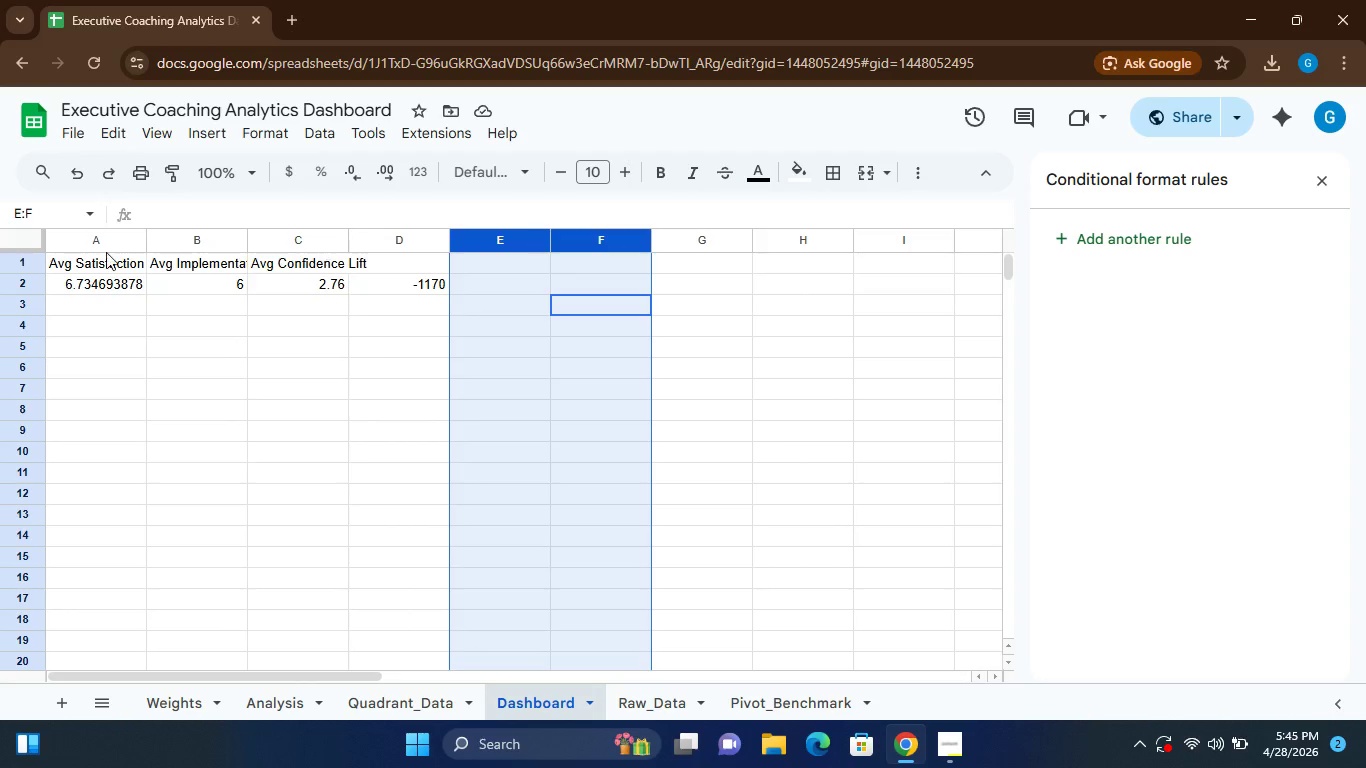 
left_click([105, 251])
 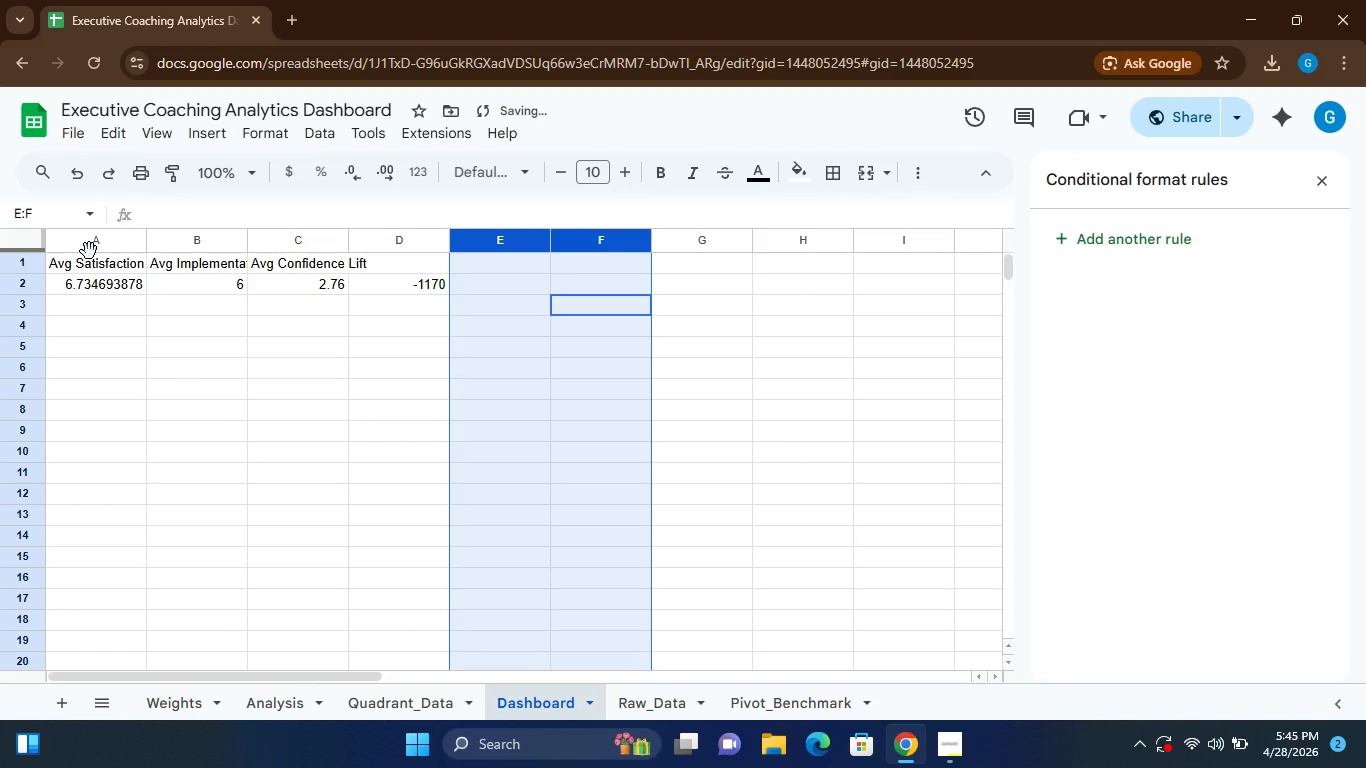 
left_click([89, 251])
 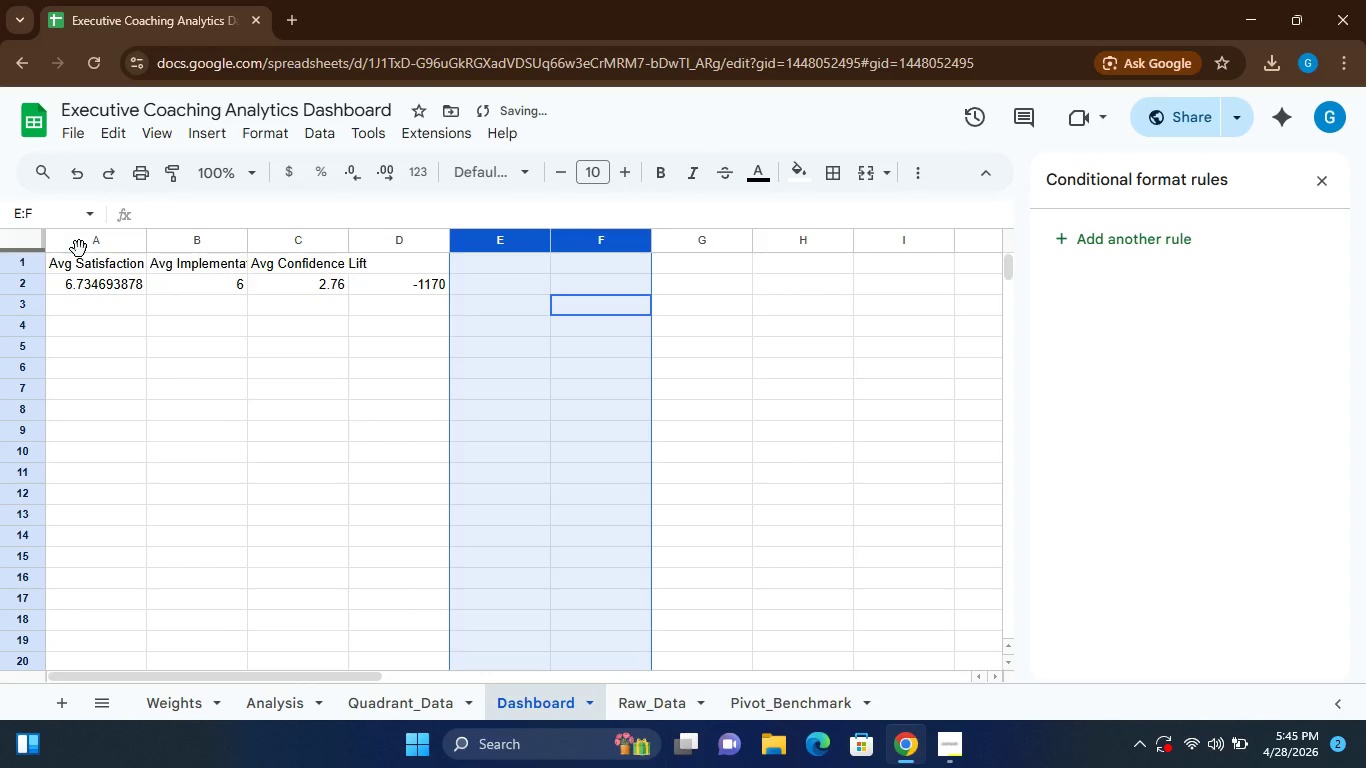 
left_click([79, 249])
 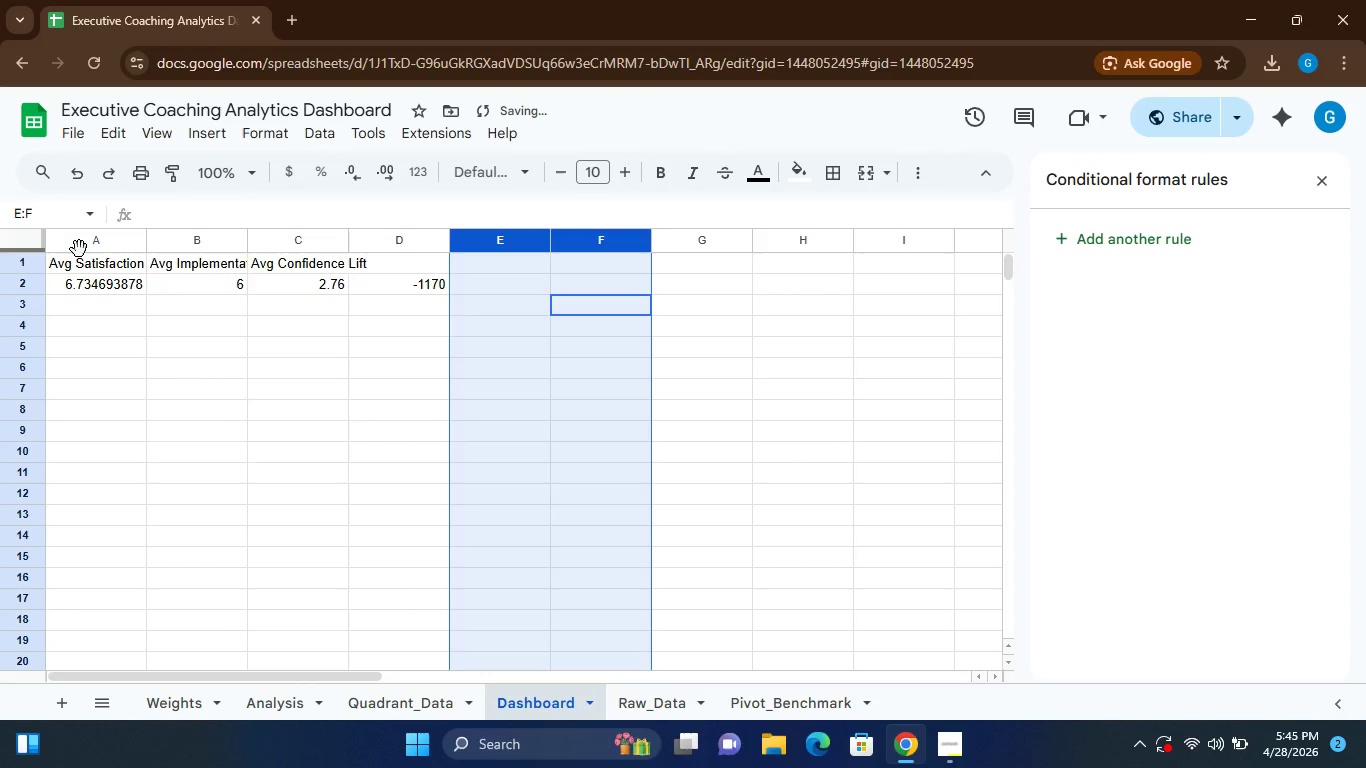 
hold_key(key=ShiftLeft, duration=0.91)
left_click([68, 241])
 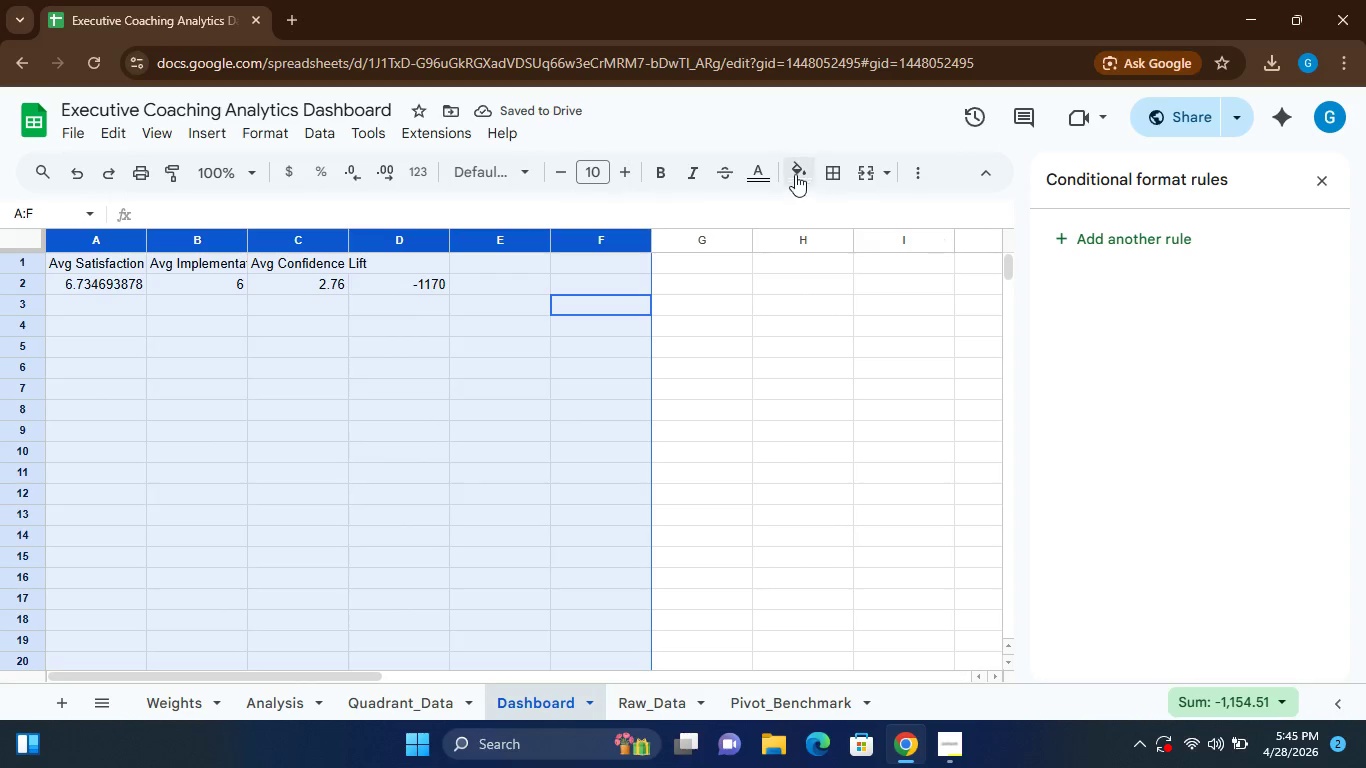 
left_click([795, 172])
 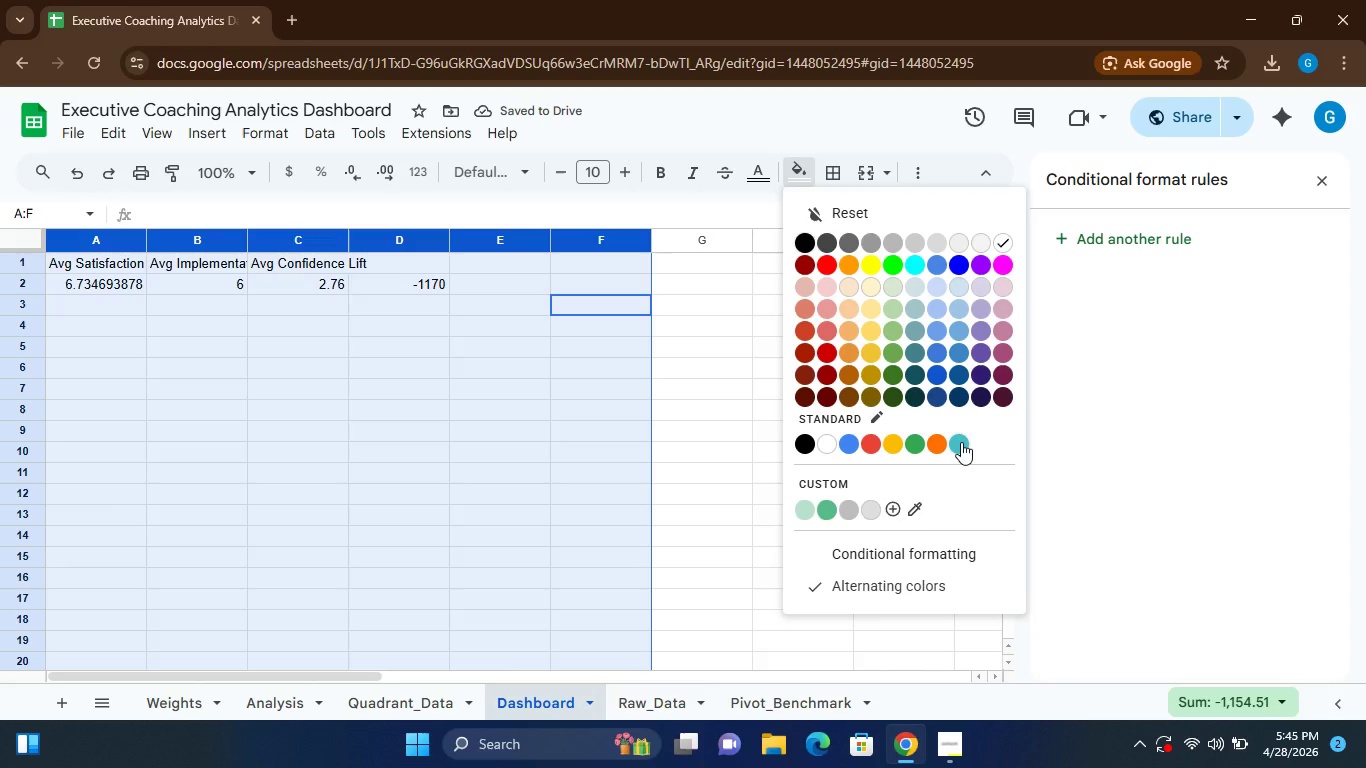 
left_click([961, 442])
 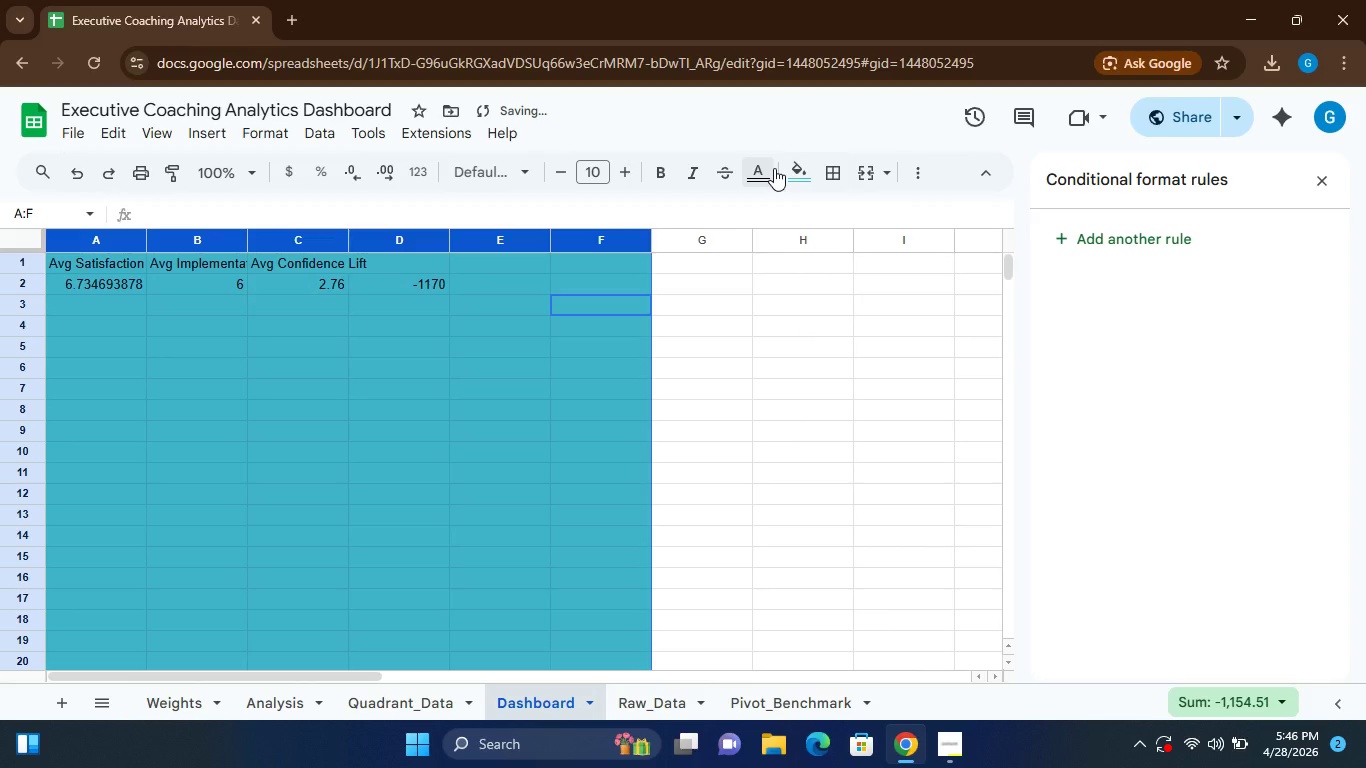 
left_click([793, 177])
 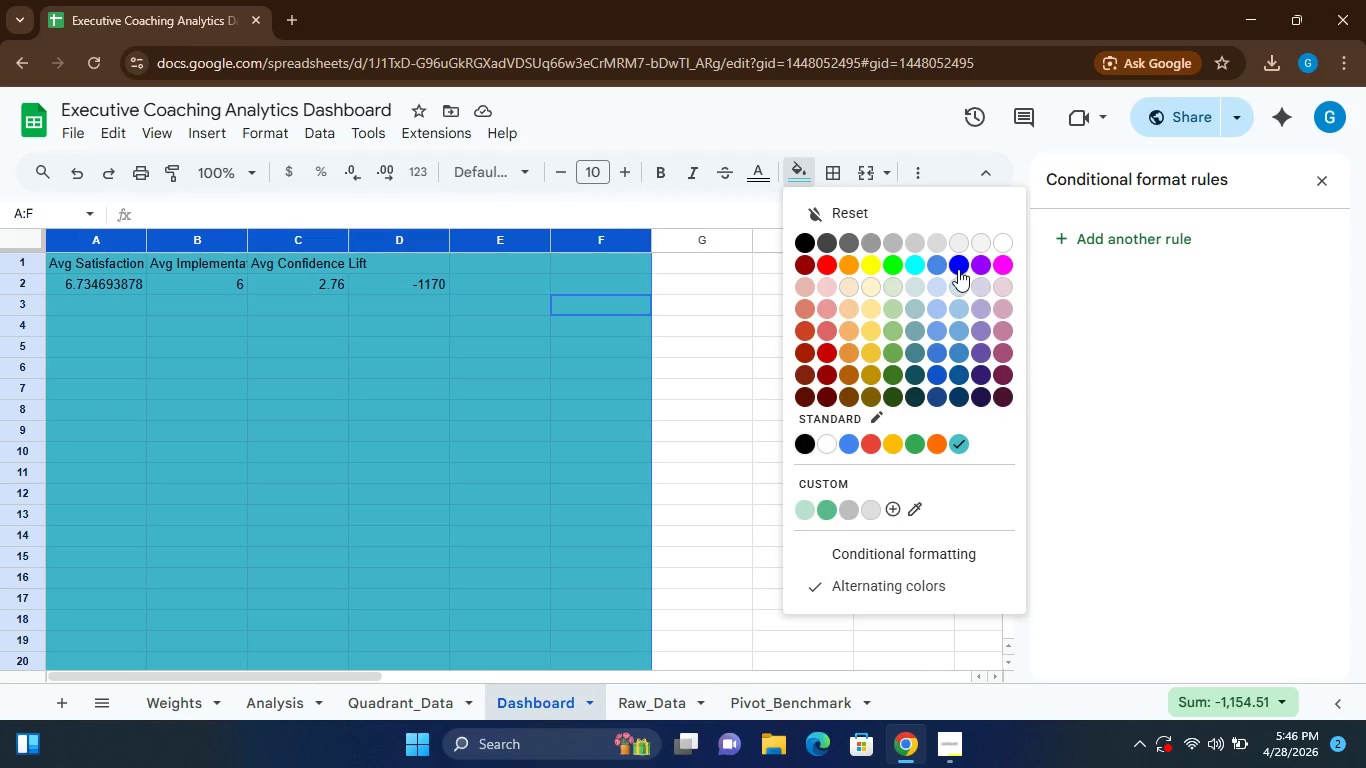 
left_click([978, 282])
 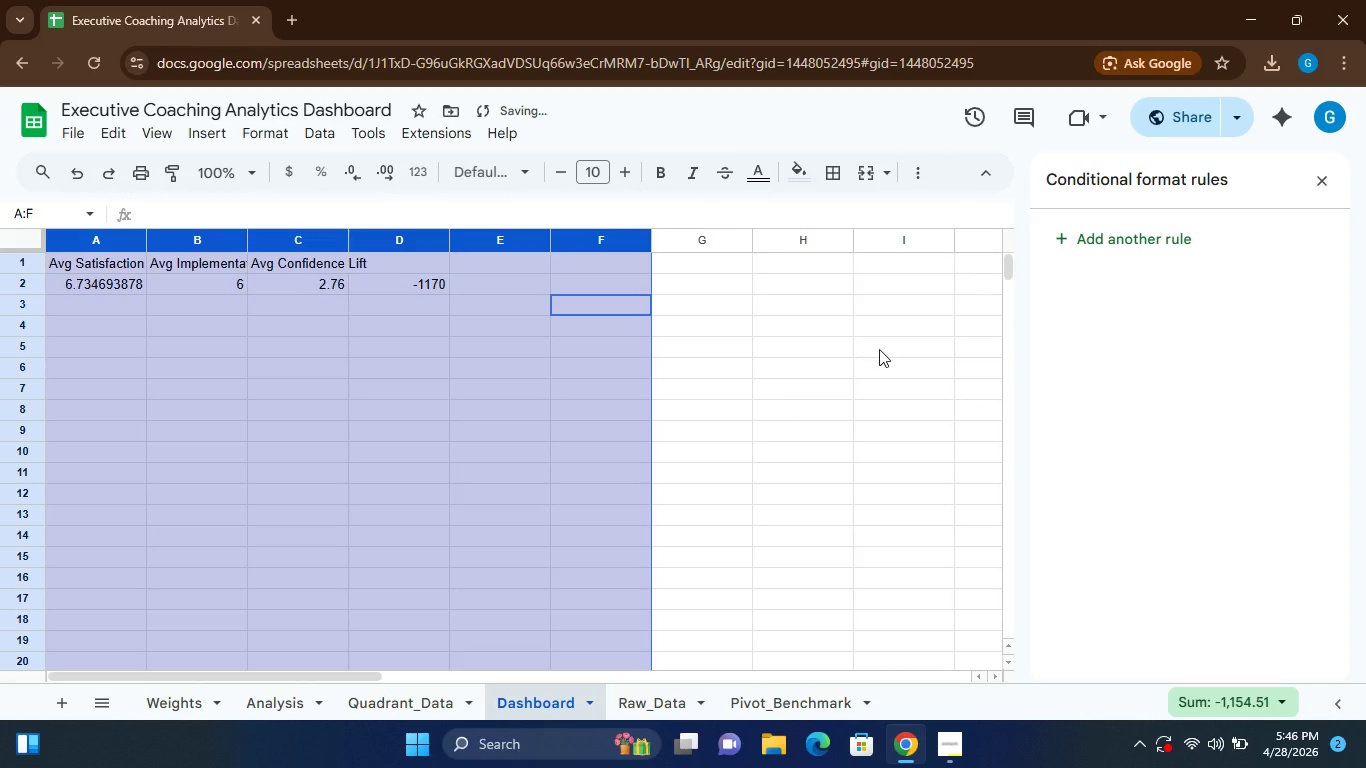 
left_click([750, 407])
 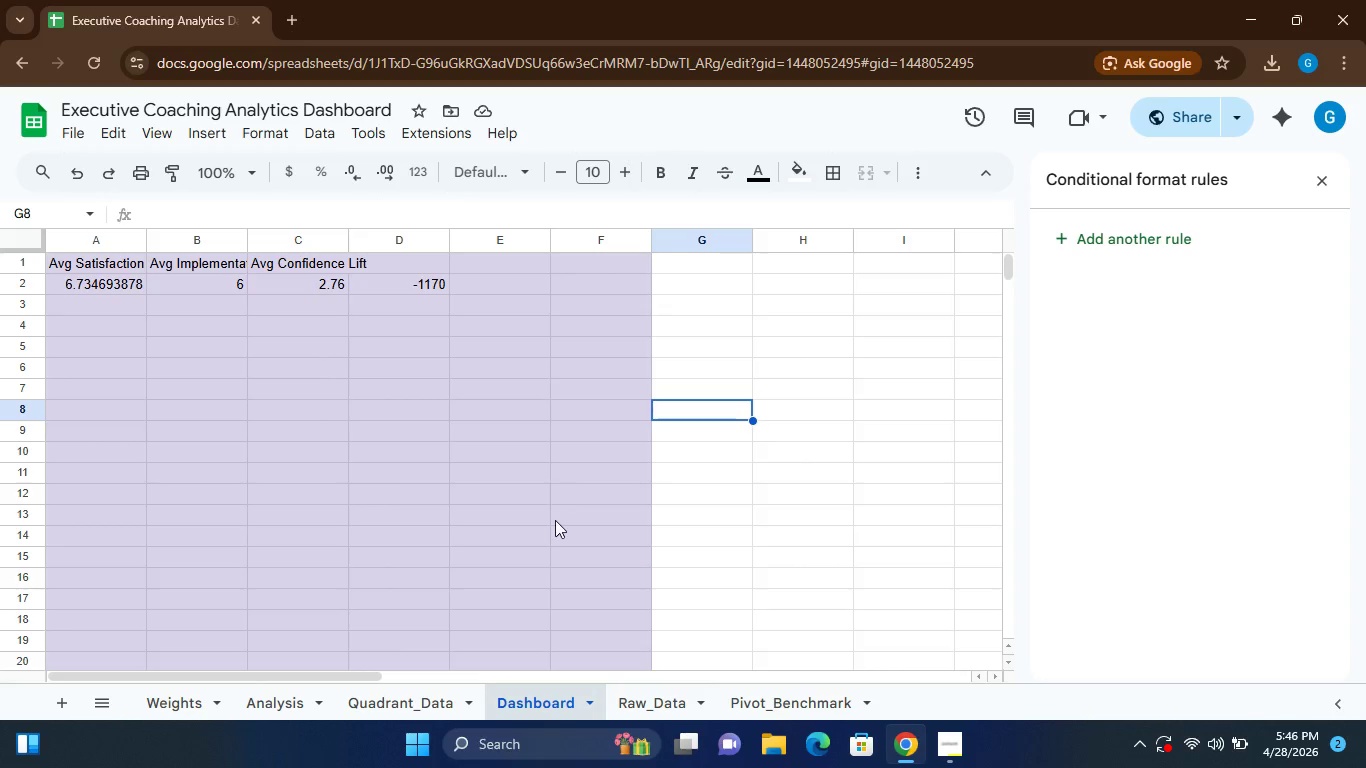 
wait(9.78)
 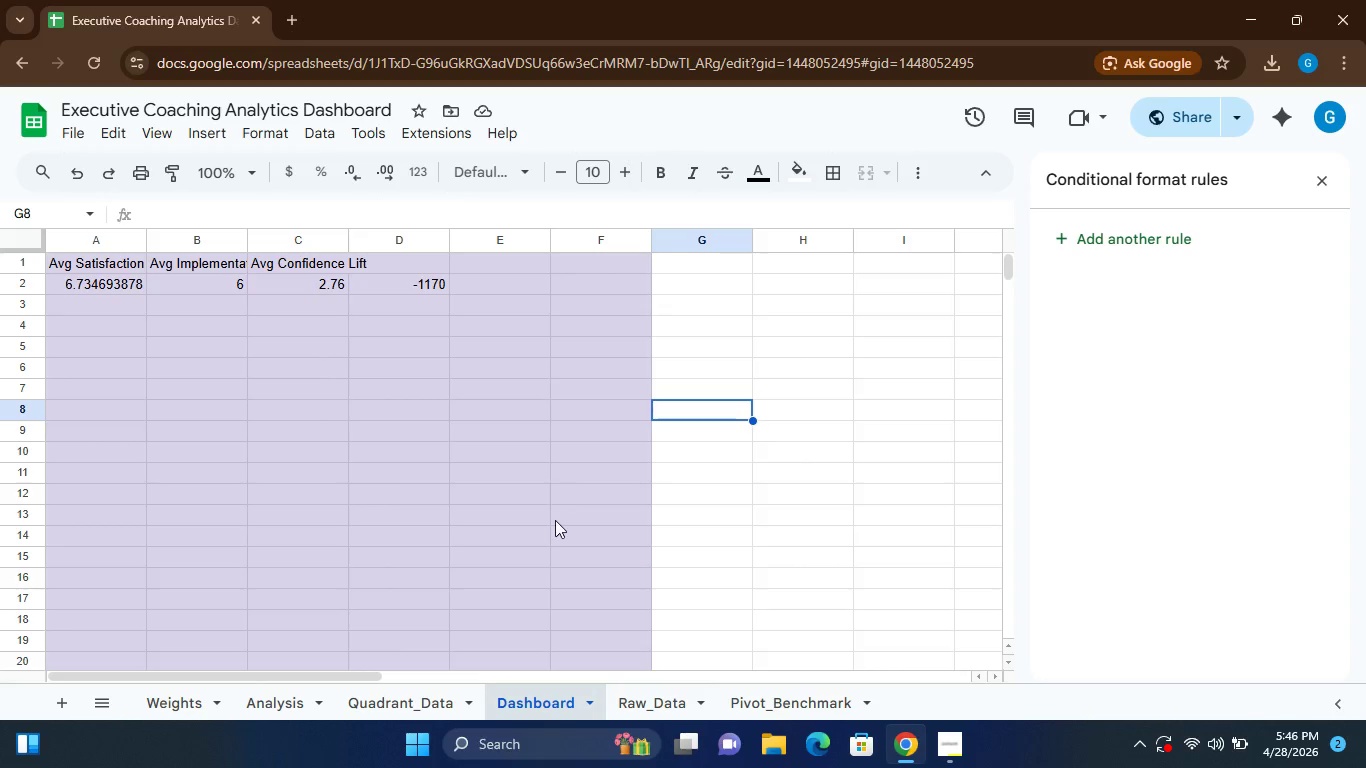 
hold_key(key=ShiftLeft, duration=1.5)
left_click([76, 239])
 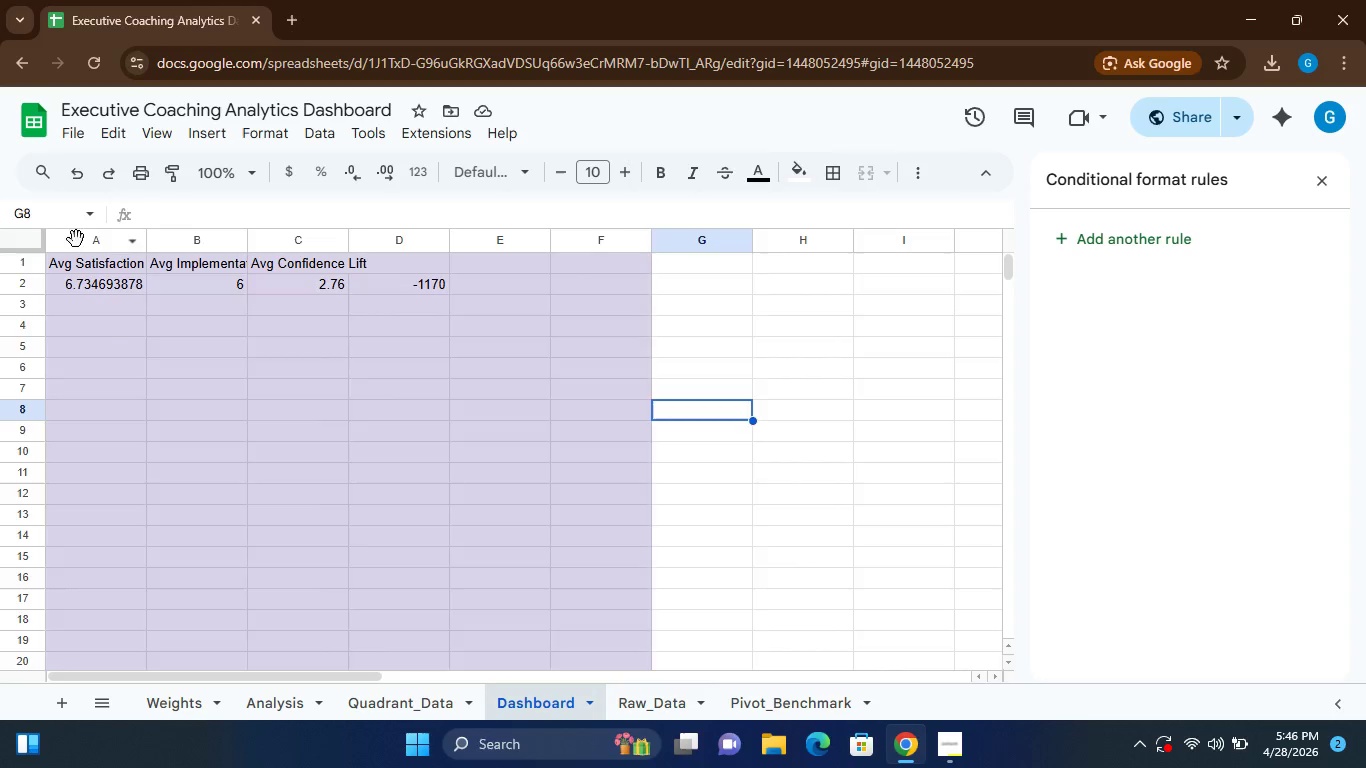 
hold_key(key=ShiftLeft, duration=0.44)
 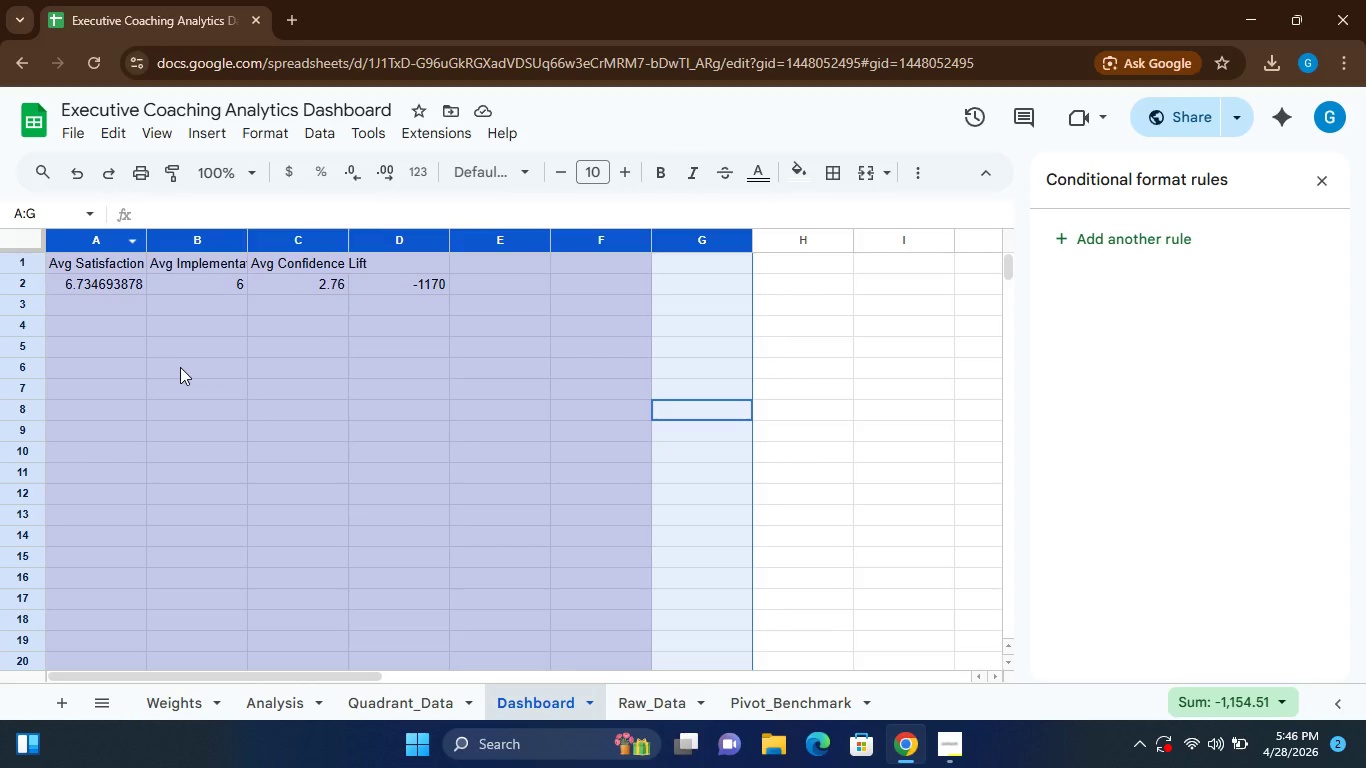 
left_click([180, 367])
 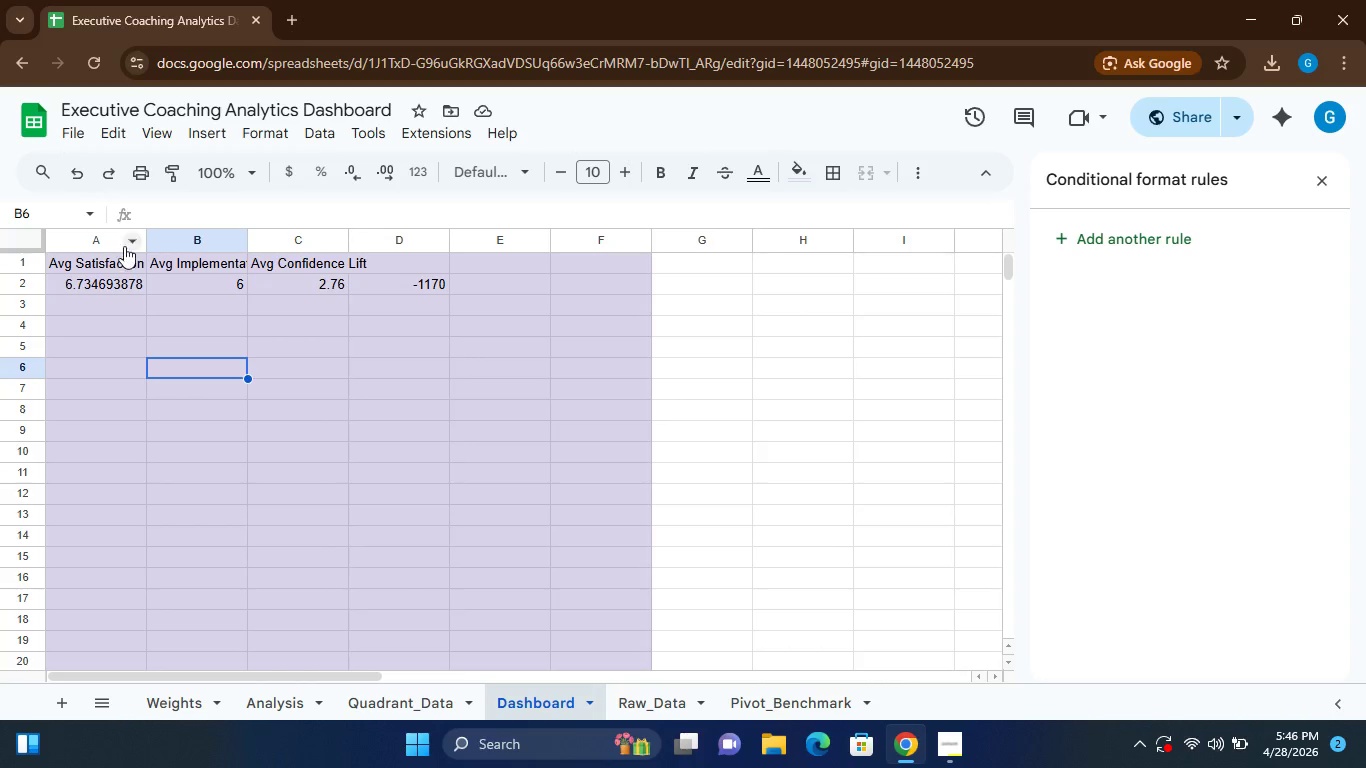 
hold_key(key=ShiftLeft, duration=1.59)
left_click([94, 258])
 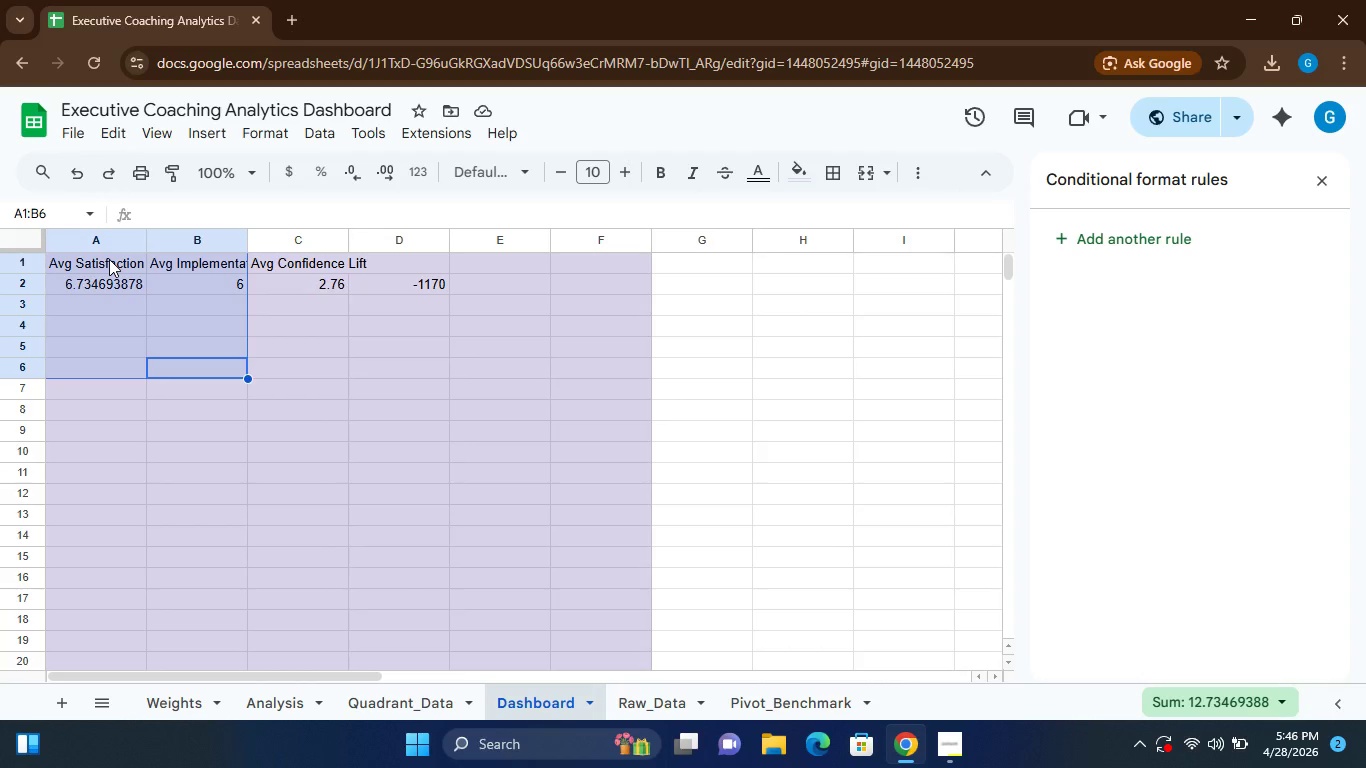 
key(Shift+ShiftLeft)
 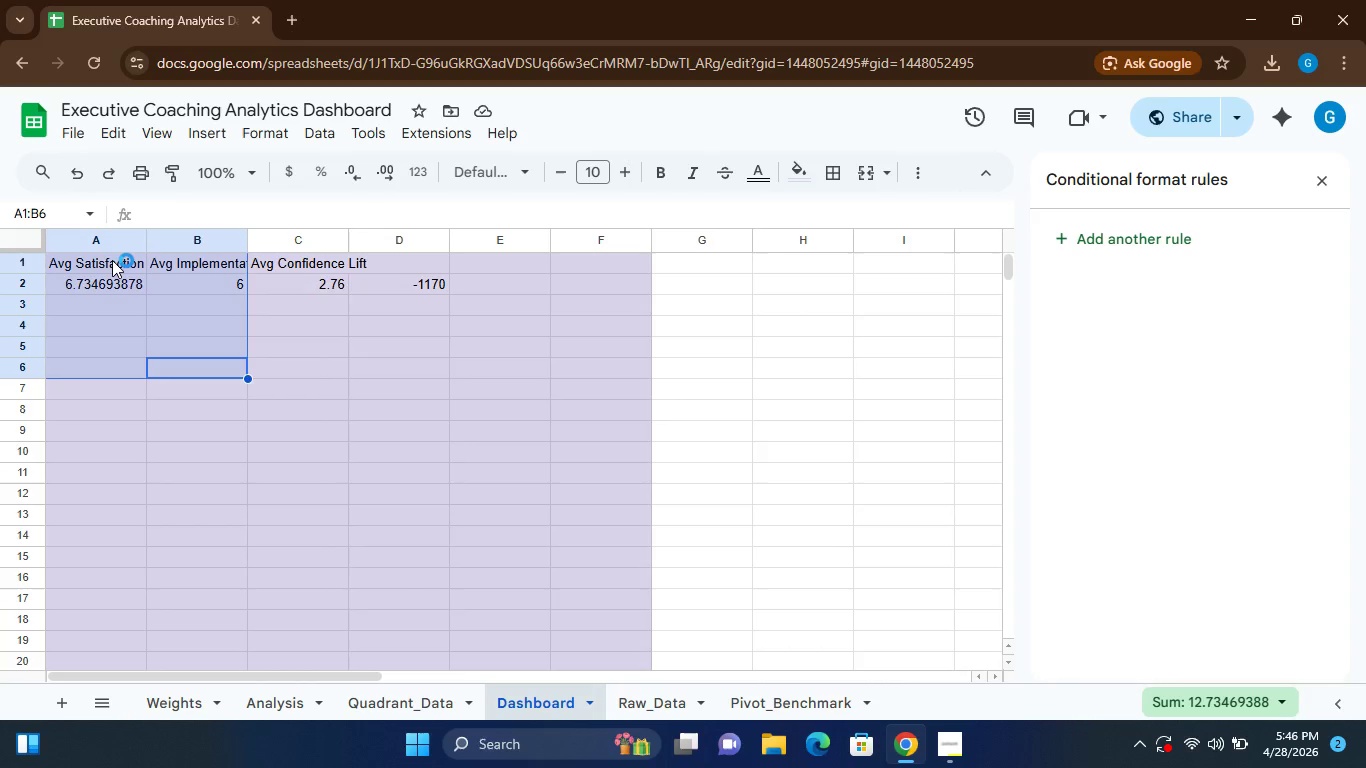 
key(Shift+ShiftLeft)
 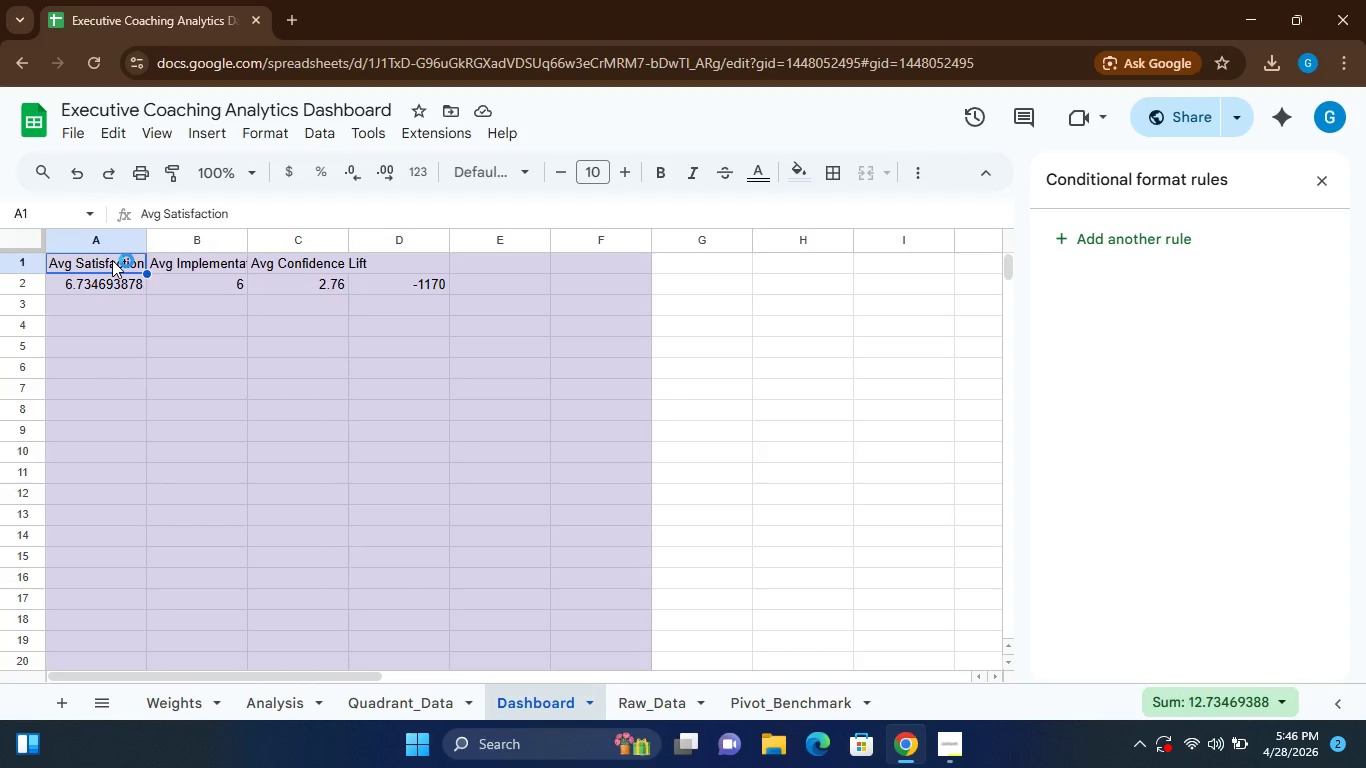 
key(Shift+ShiftLeft)
 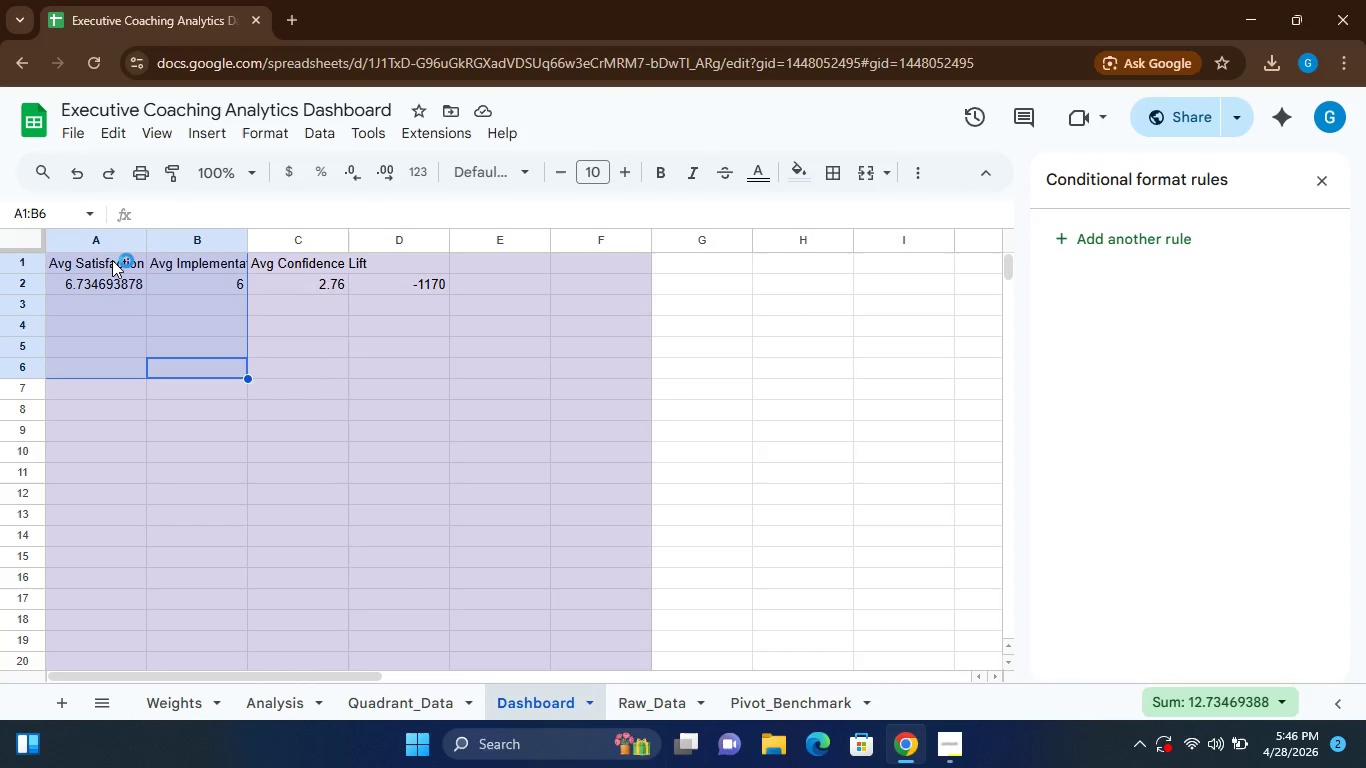 
key(Shift+ShiftLeft)
 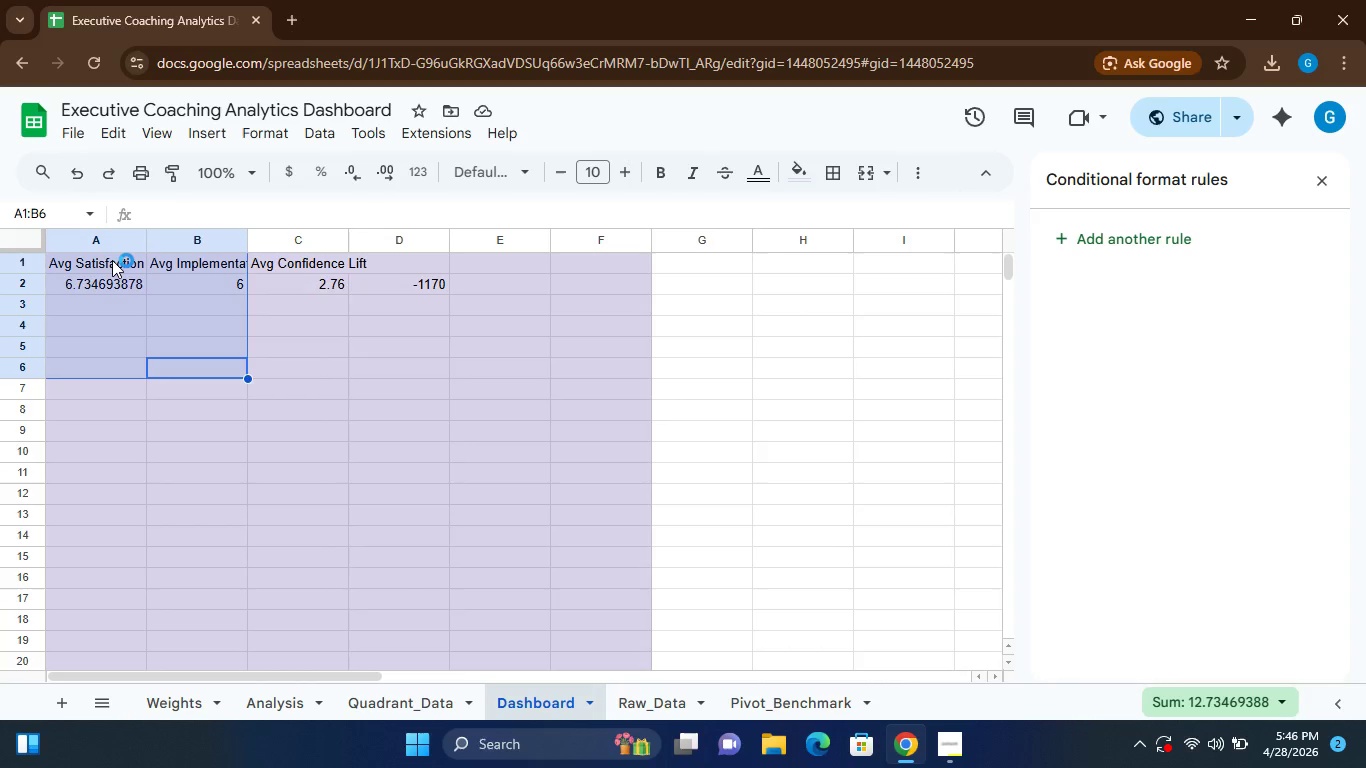 
key(Shift+ShiftLeft)
 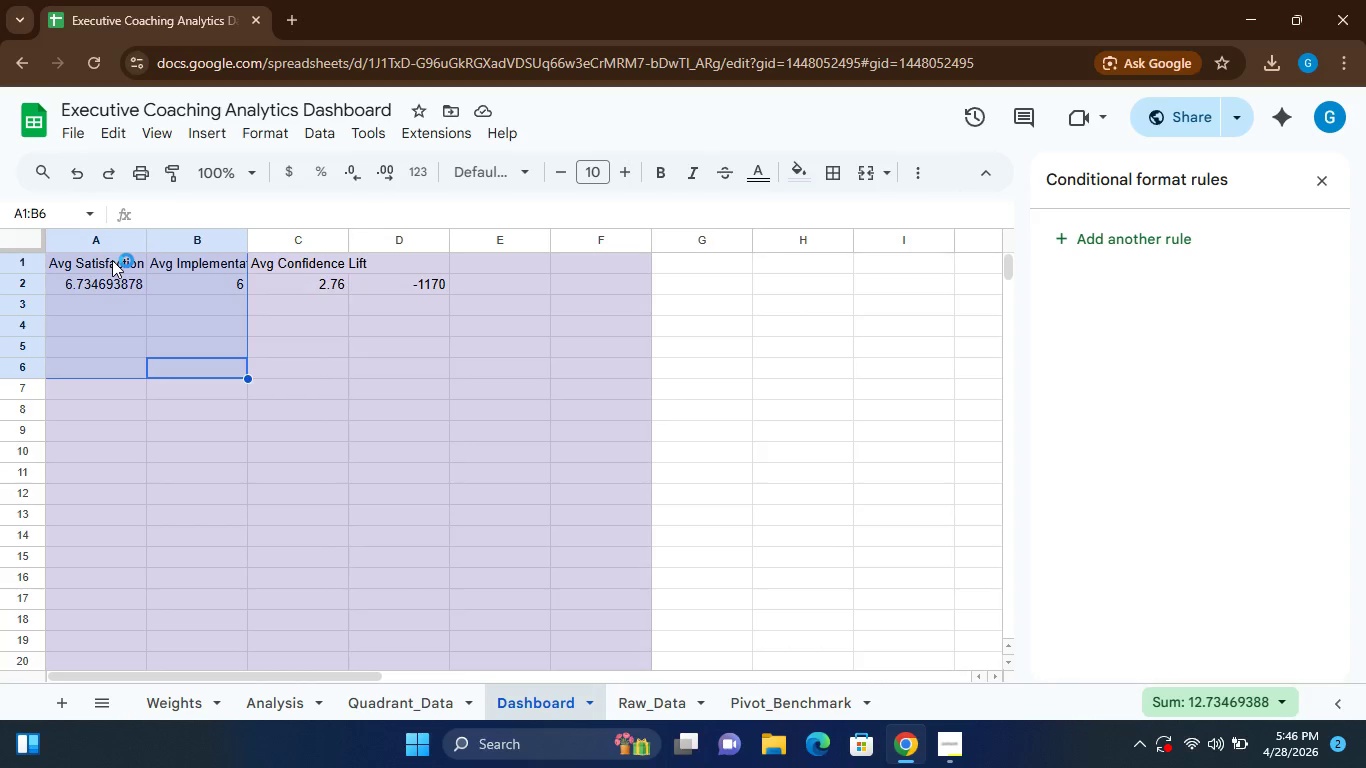 
key(Shift+ShiftLeft)
 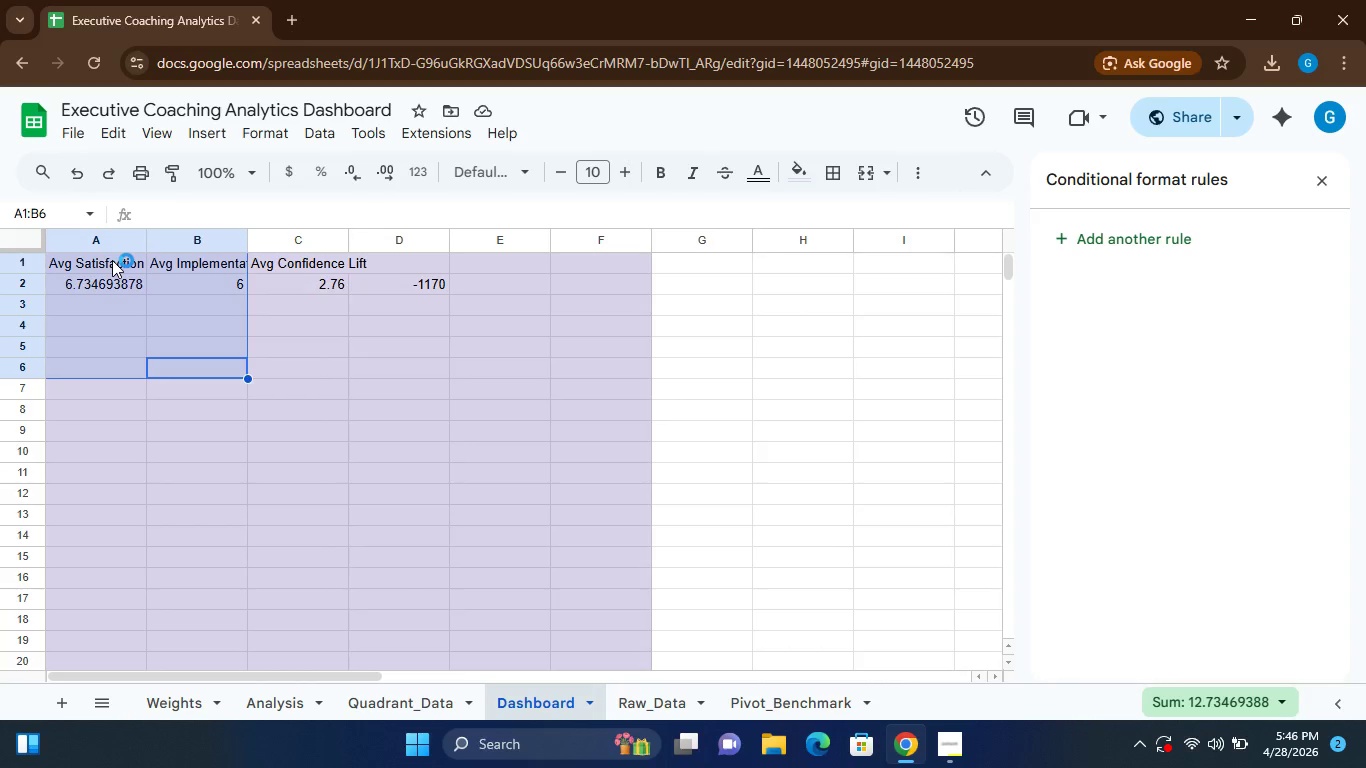 
key(Shift+ShiftLeft)
 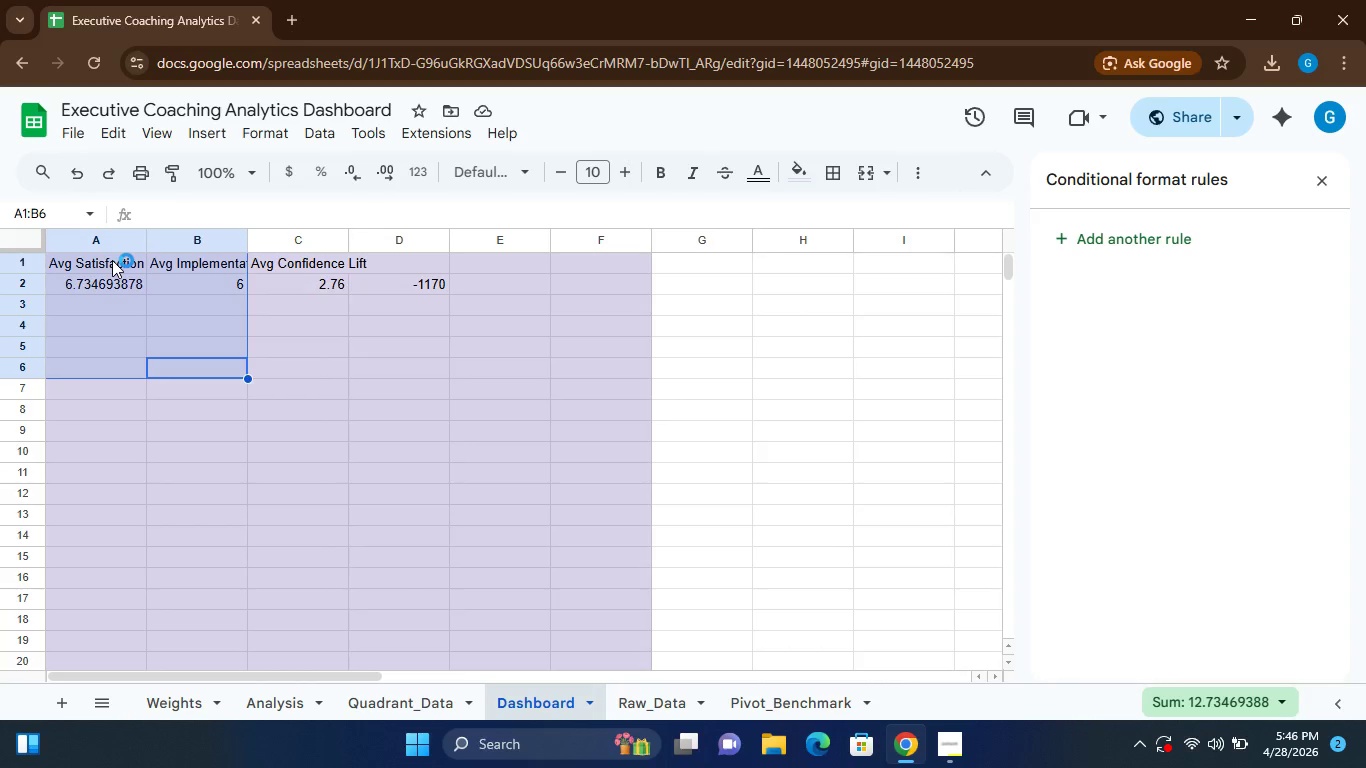 
key(Shift+ShiftLeft)
 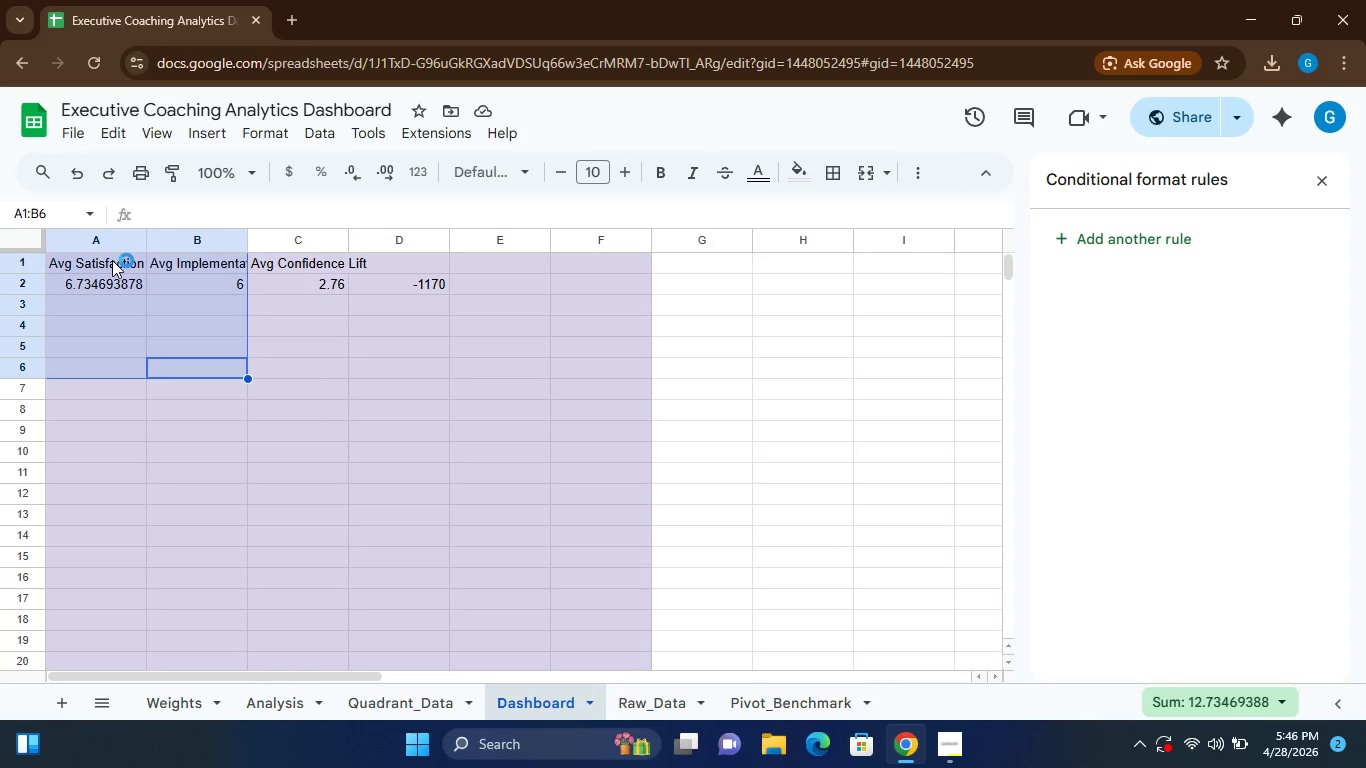 
key(Shift+ShiftLeft)
 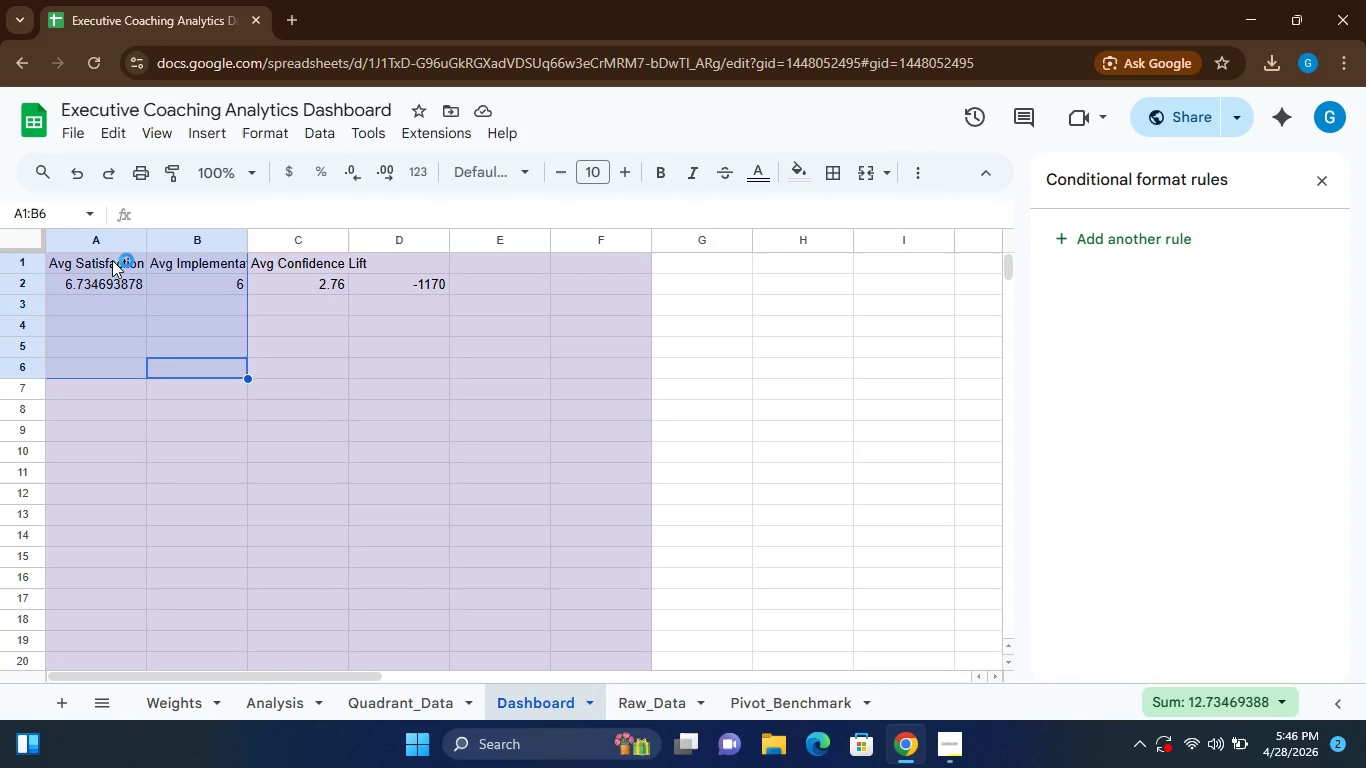 
key(Shift+ShiftLeft)
 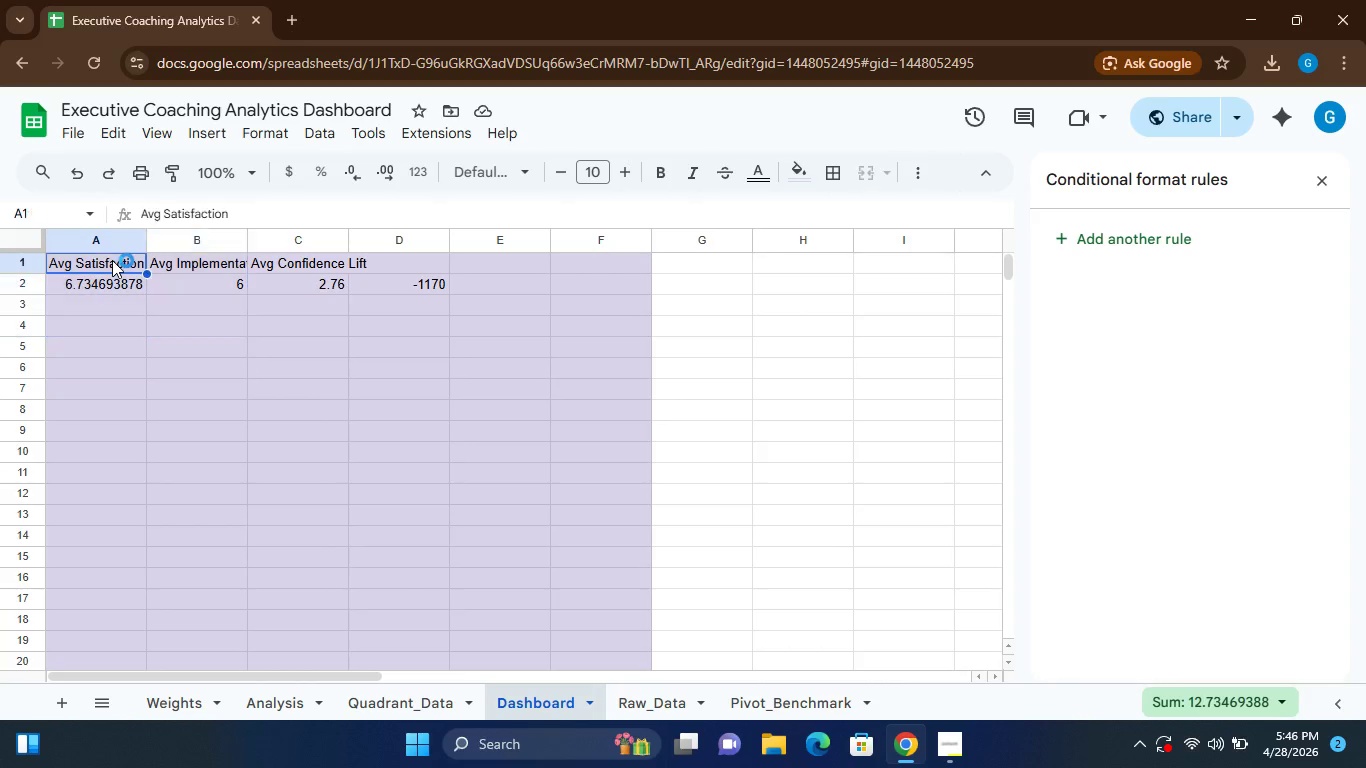 
left_click([112, 260])
 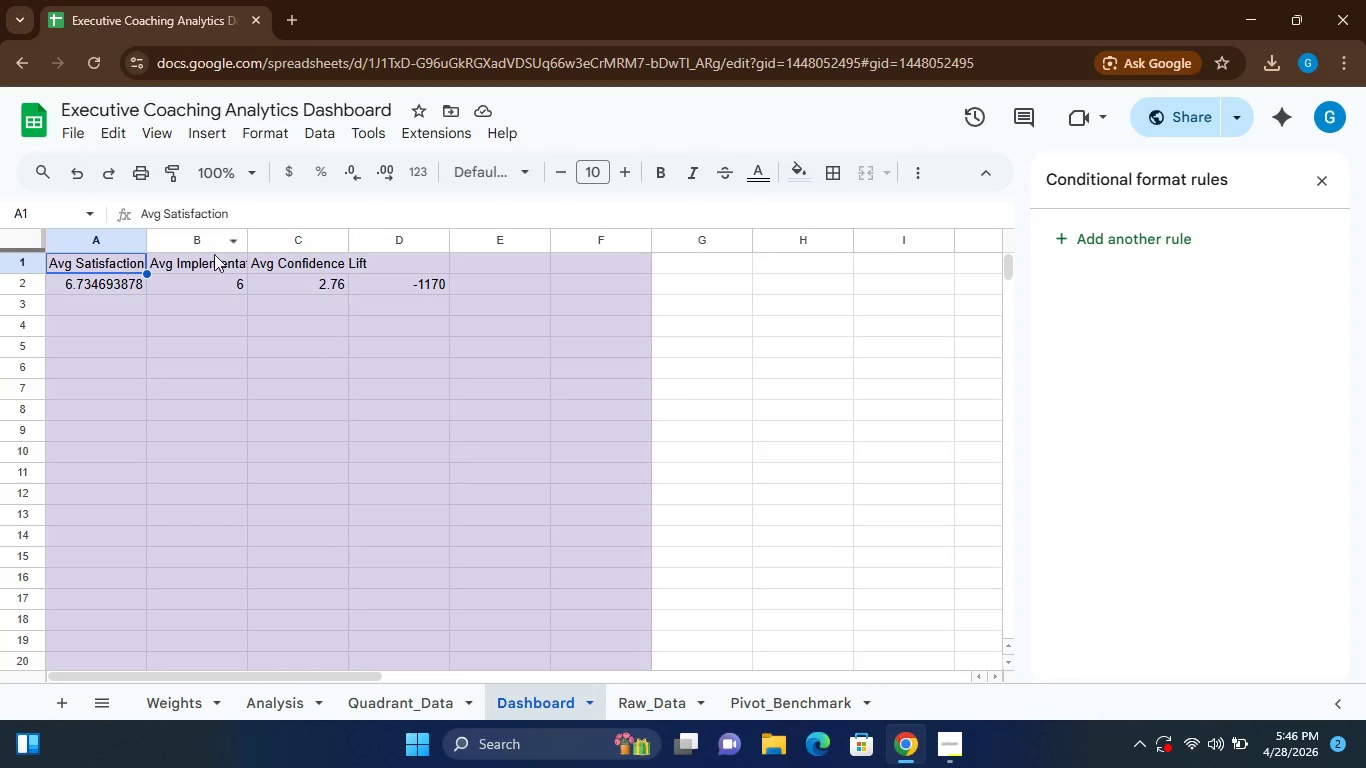 
hold_key(key=ShiftLeft, duration=0.78)
 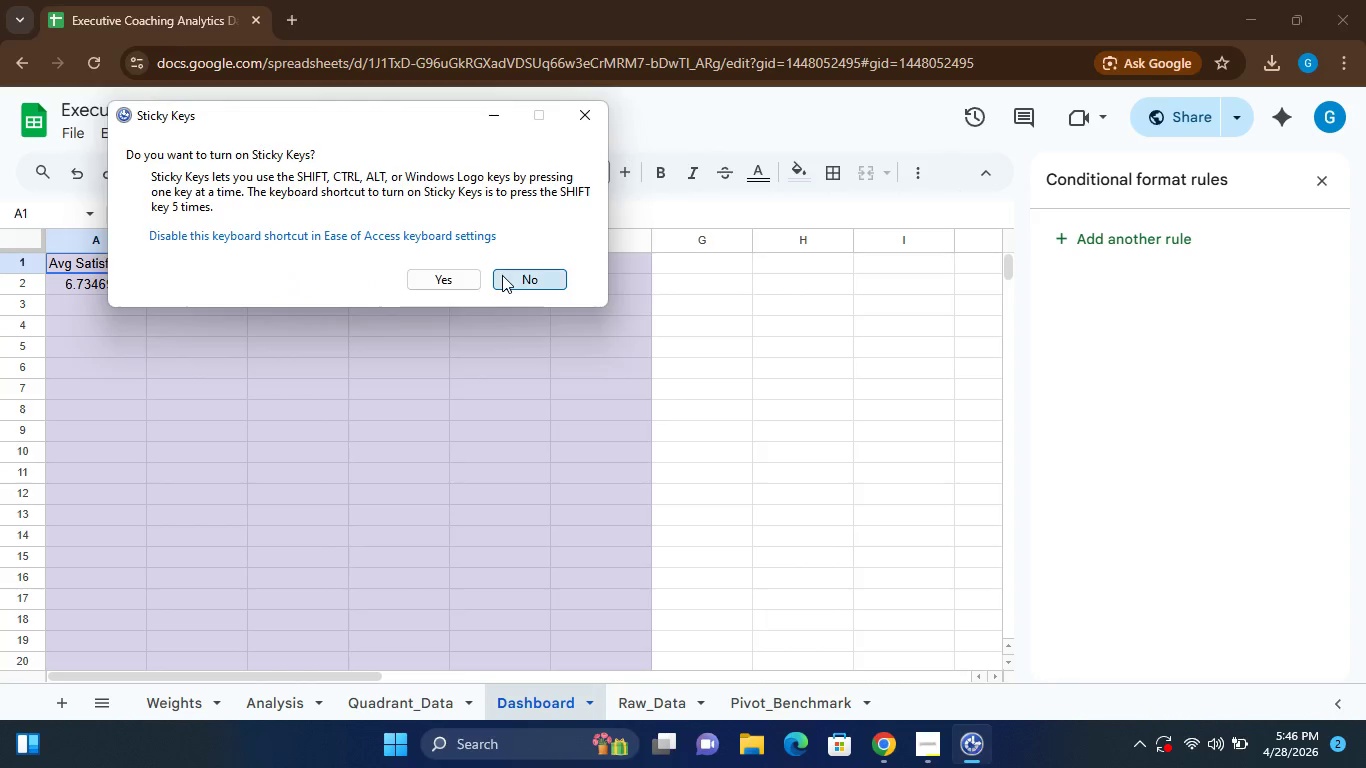 
hold_key(key=ShiftLeft, duration=1.53)
 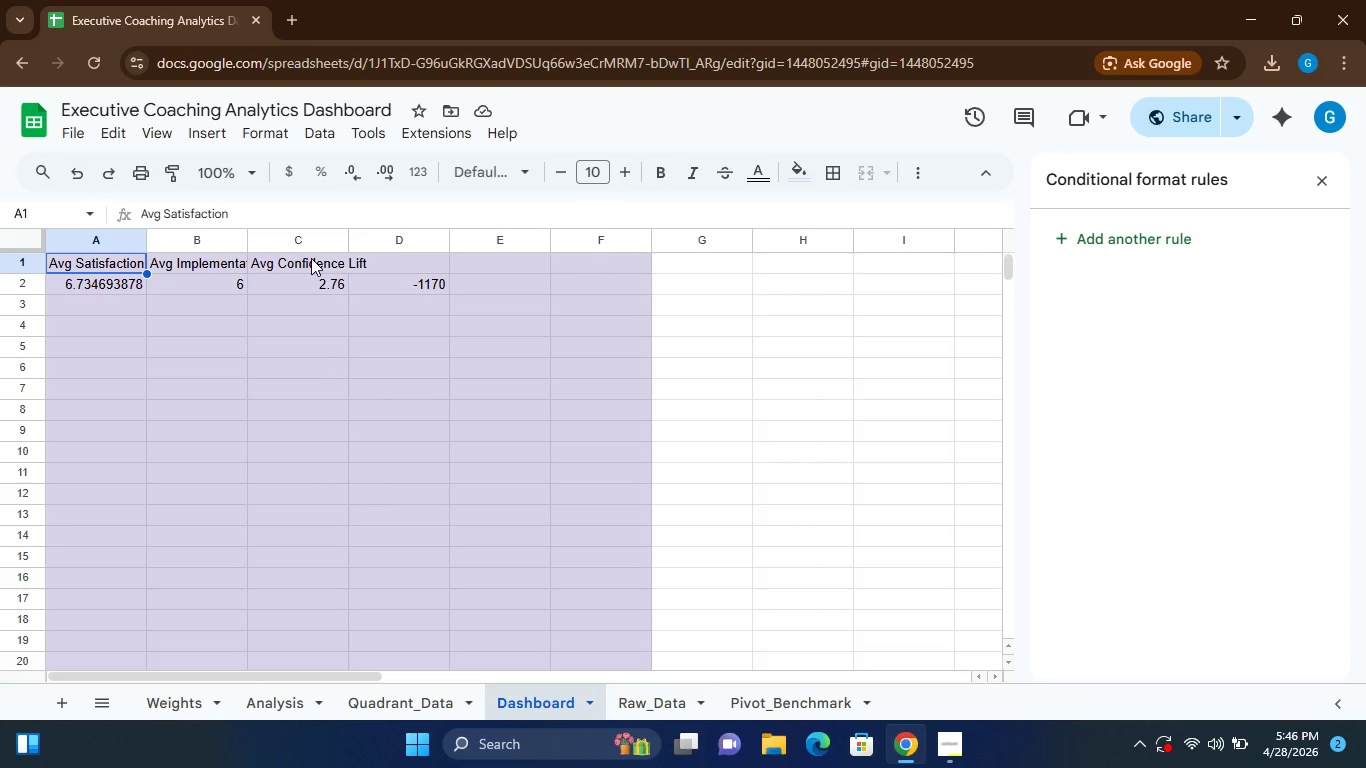 
hold_key(key=ShiftLeft, duration=1.52)
 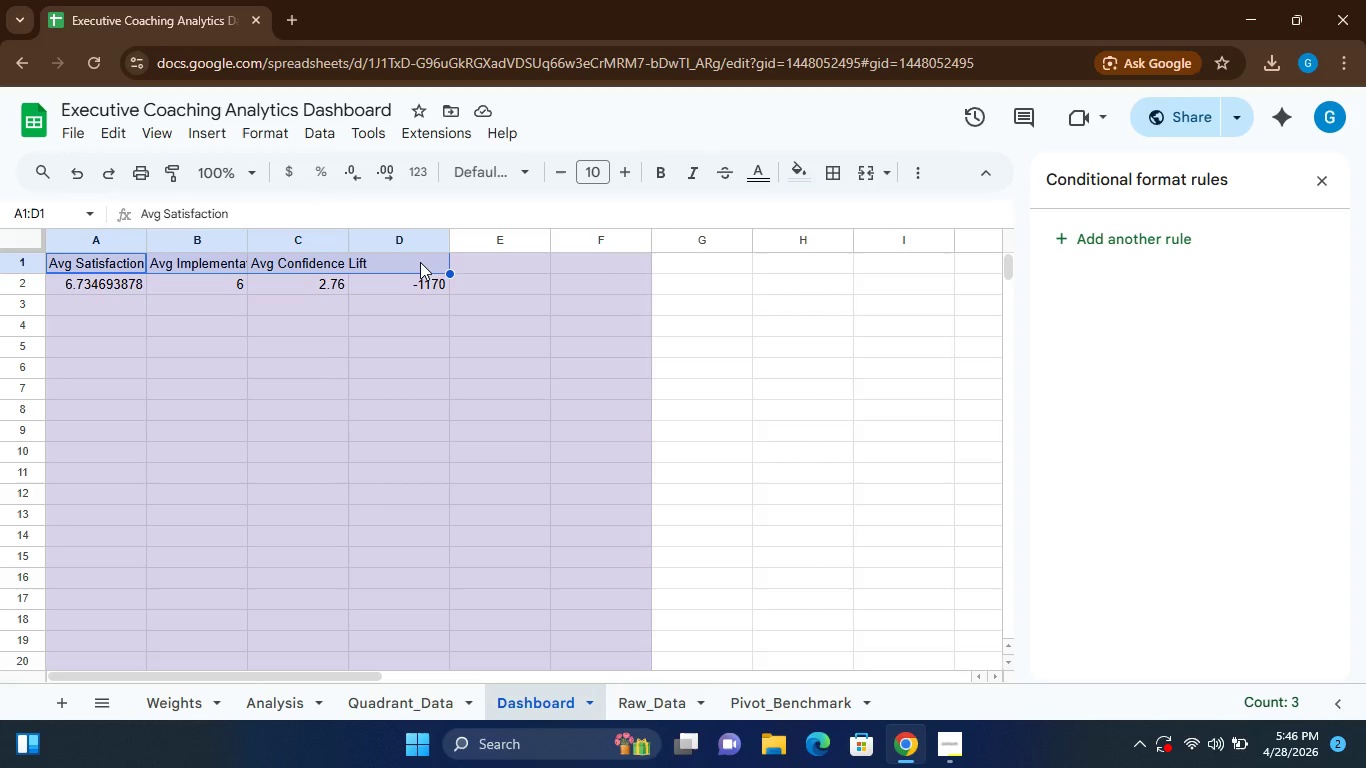 
hold_key(key=ShiftLeft, duration=0.69)
left_click([420, 262])
 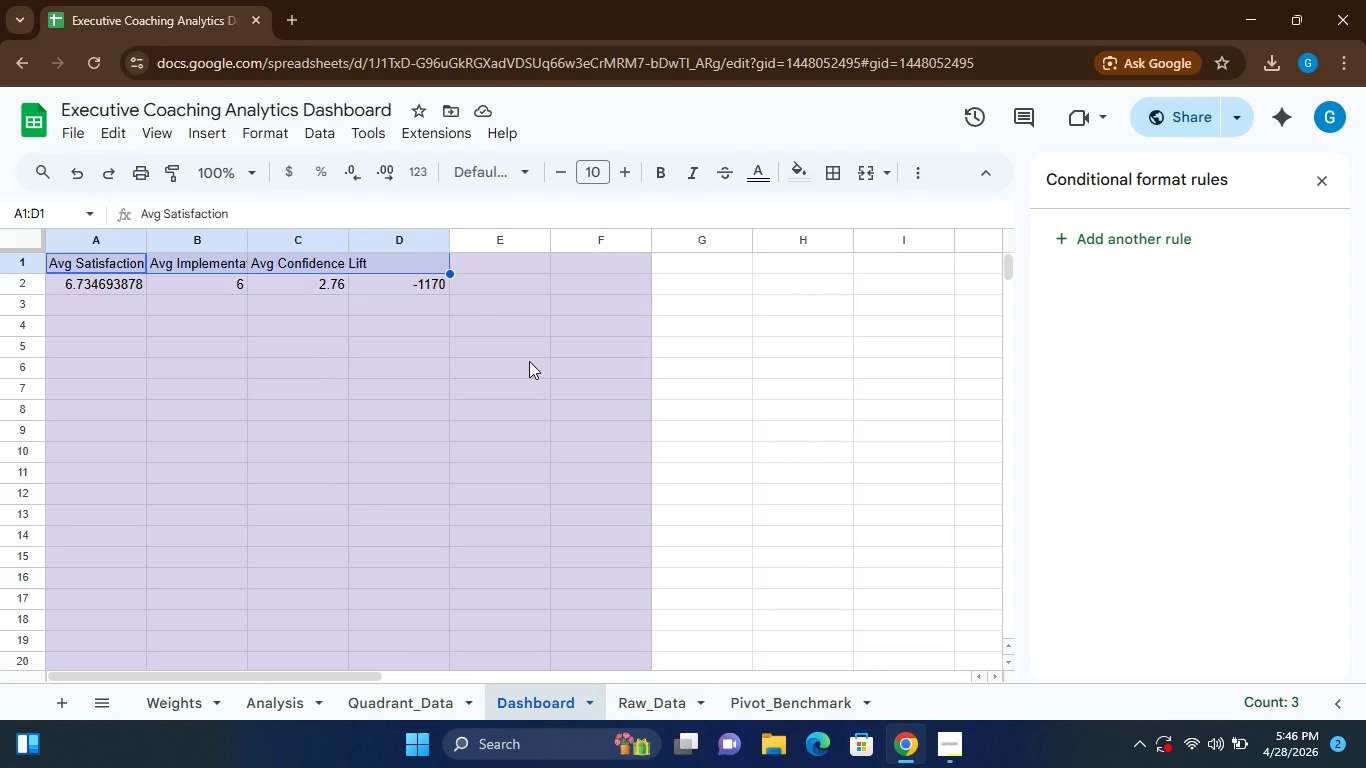 
wait(17.53)
 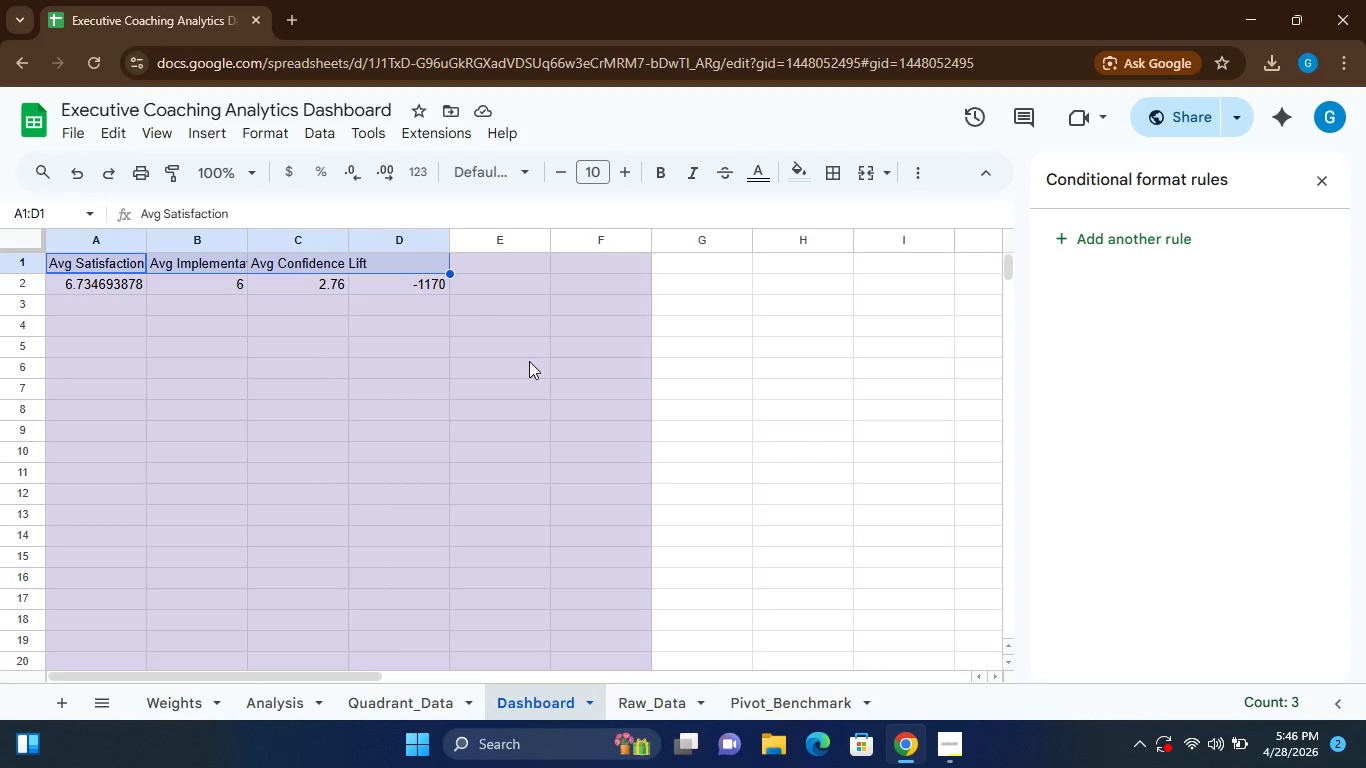 
left_click([116, 265])
 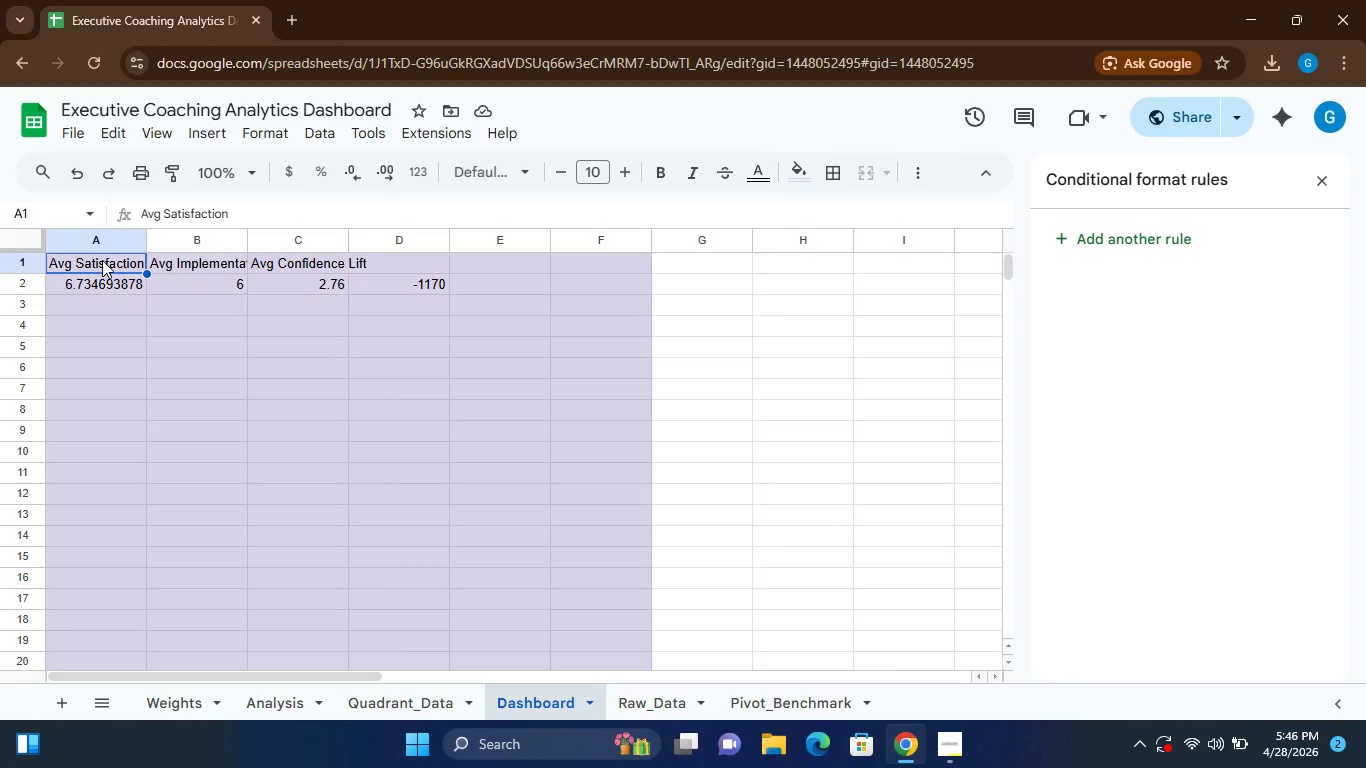 
double_click([102, 260])
 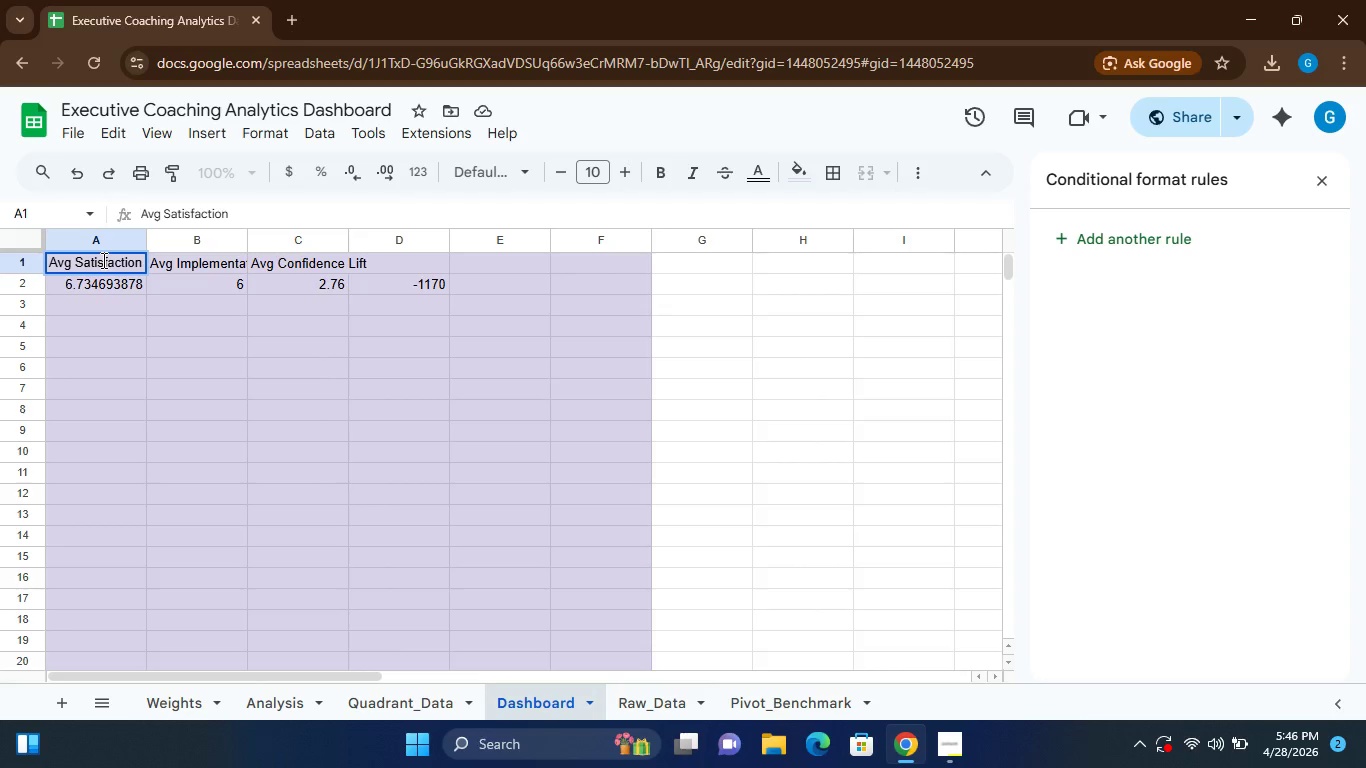 
double_click([102, 260])
 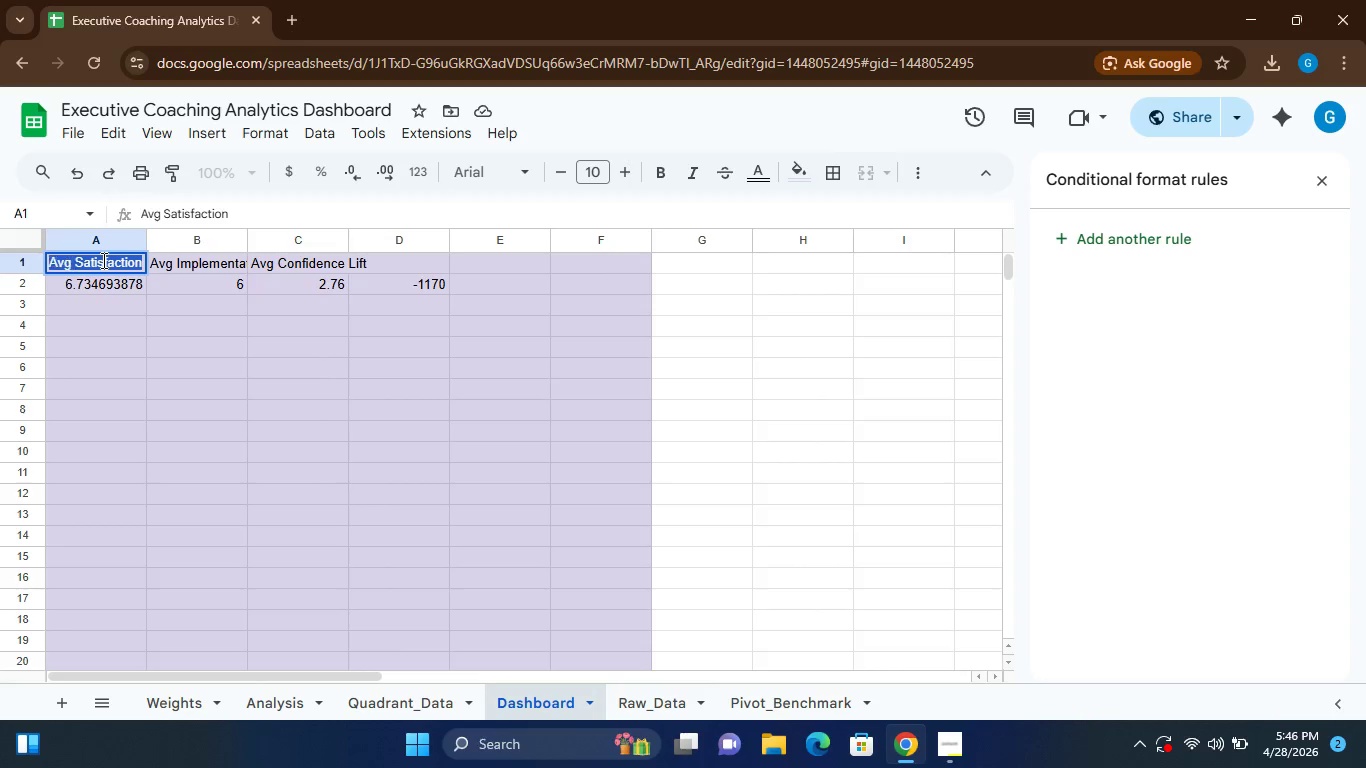 
triple_click([102, 260])
 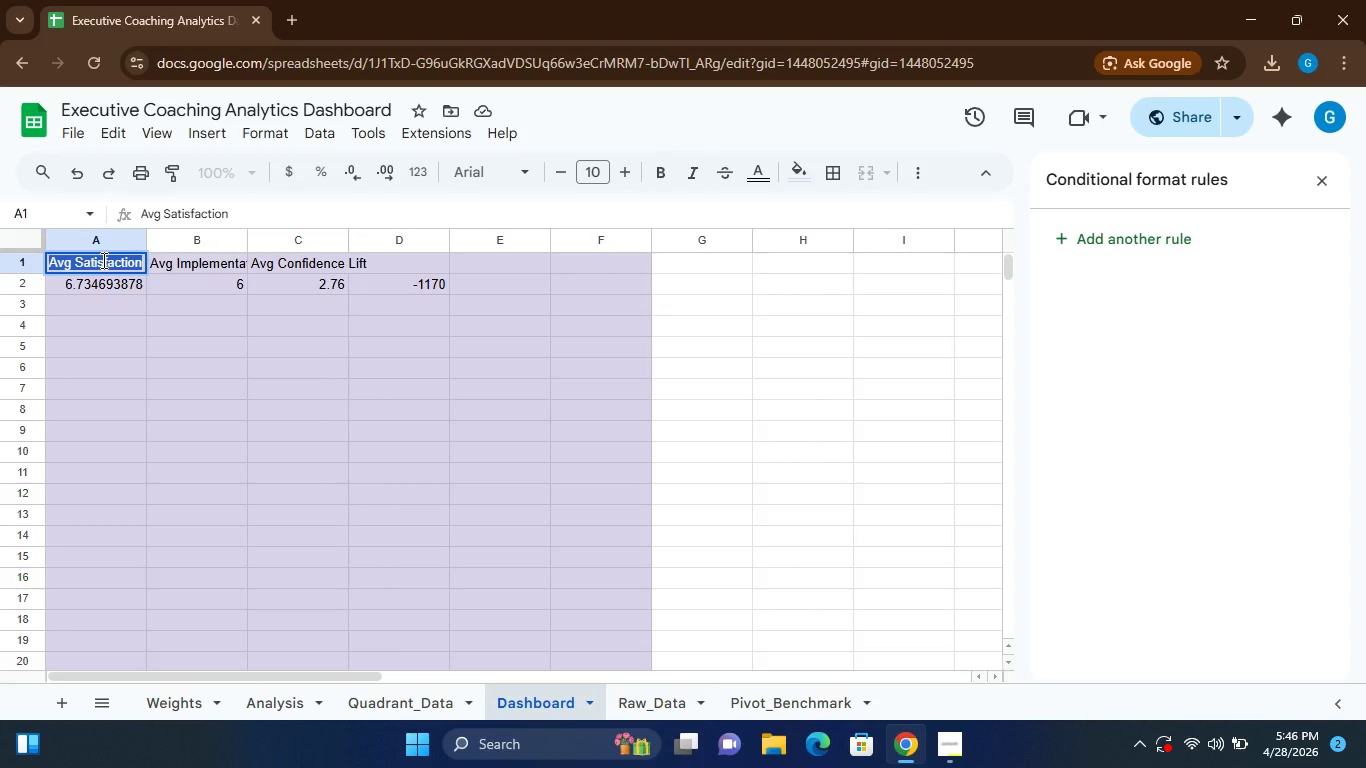 
type(E)
key(Backspace)
type(eXECUTIVE )
key(Backspace)
key(Backspace)
key(Backspace)
key(Backspace)
key(Backspace)
key(Backspace)
key(Backspace)
key(Backspace)
key(Backspace)
 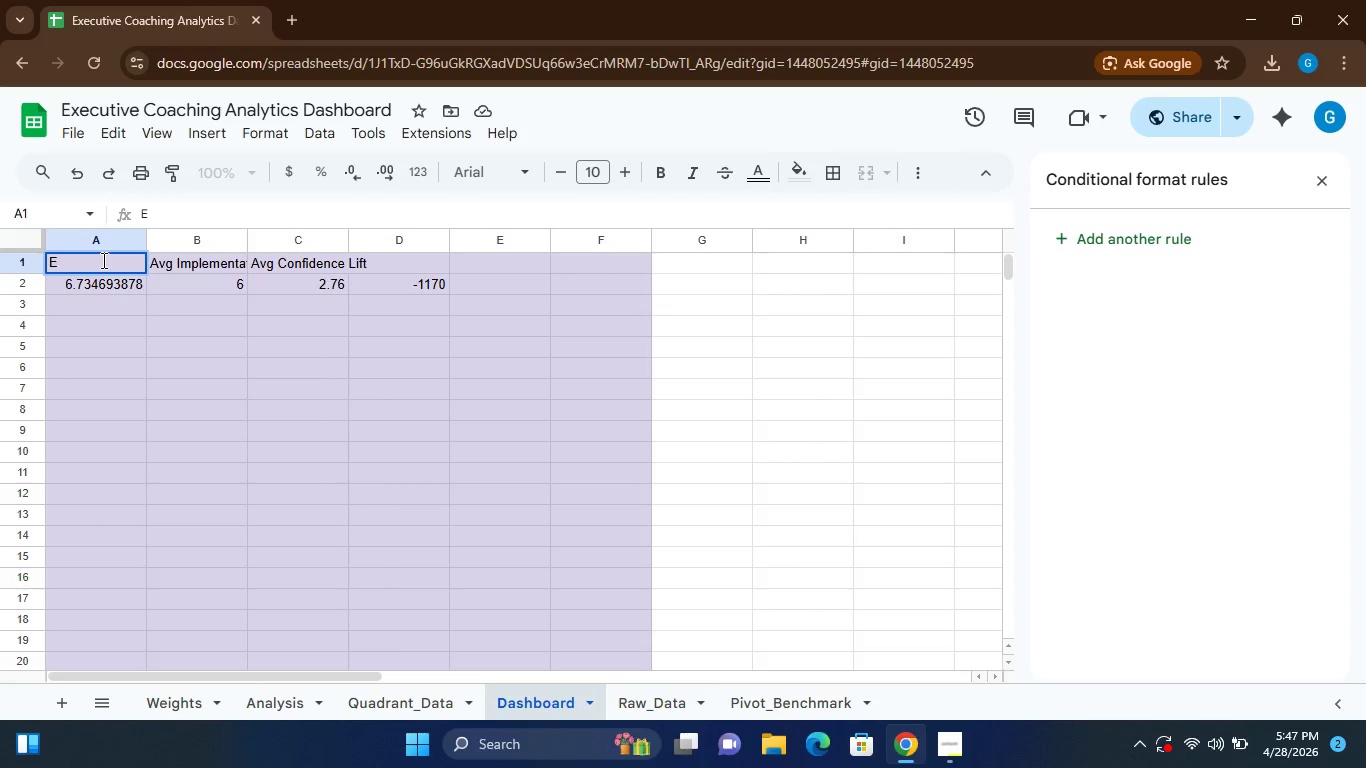 
wait(13.38)
 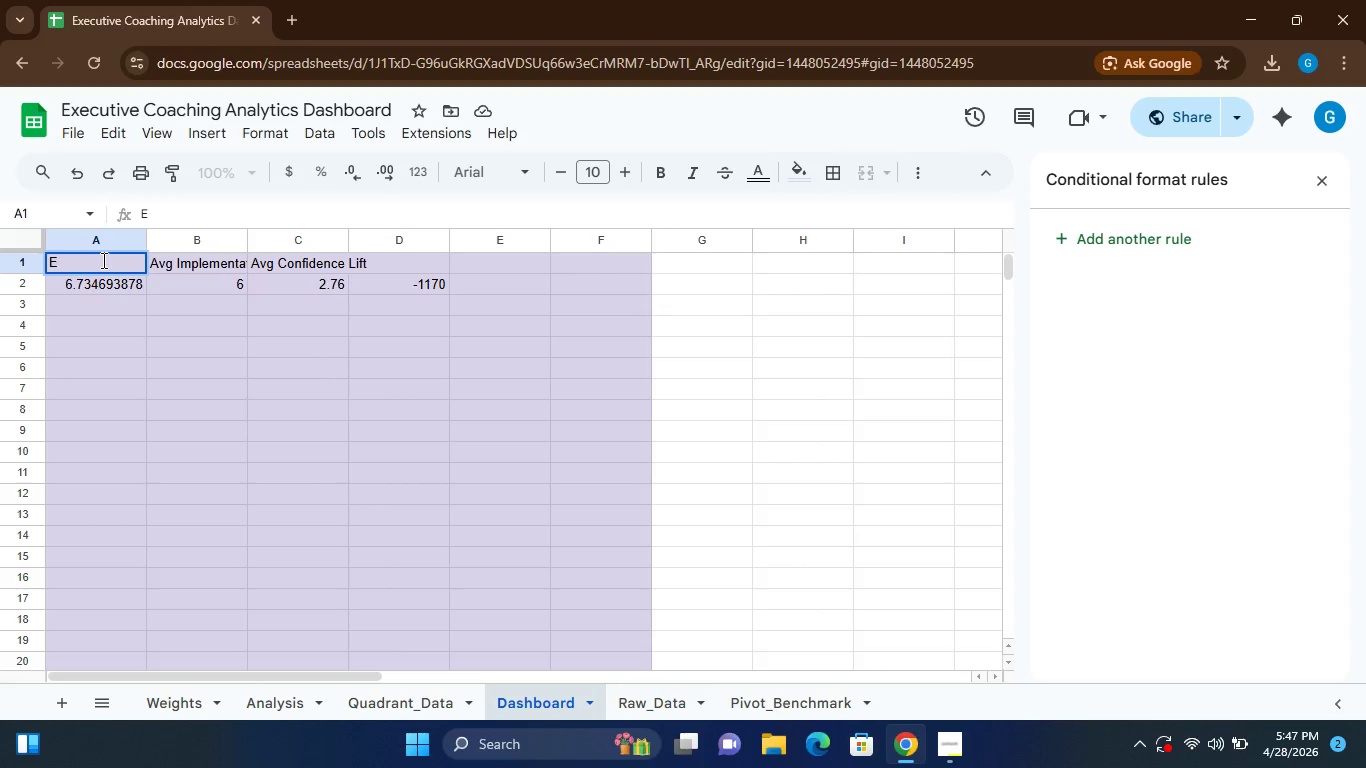 
type(xecutive coaching impact dashboard)
 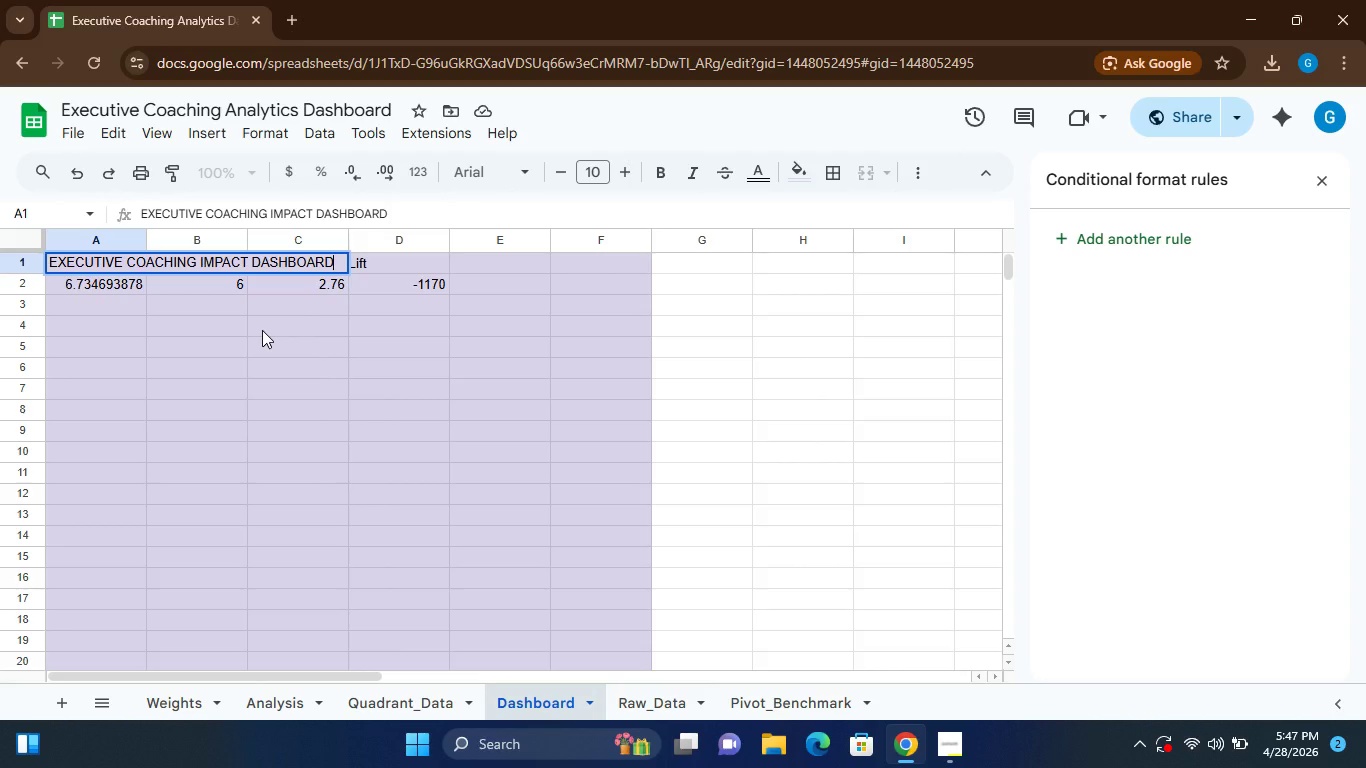 
key(Enter)
 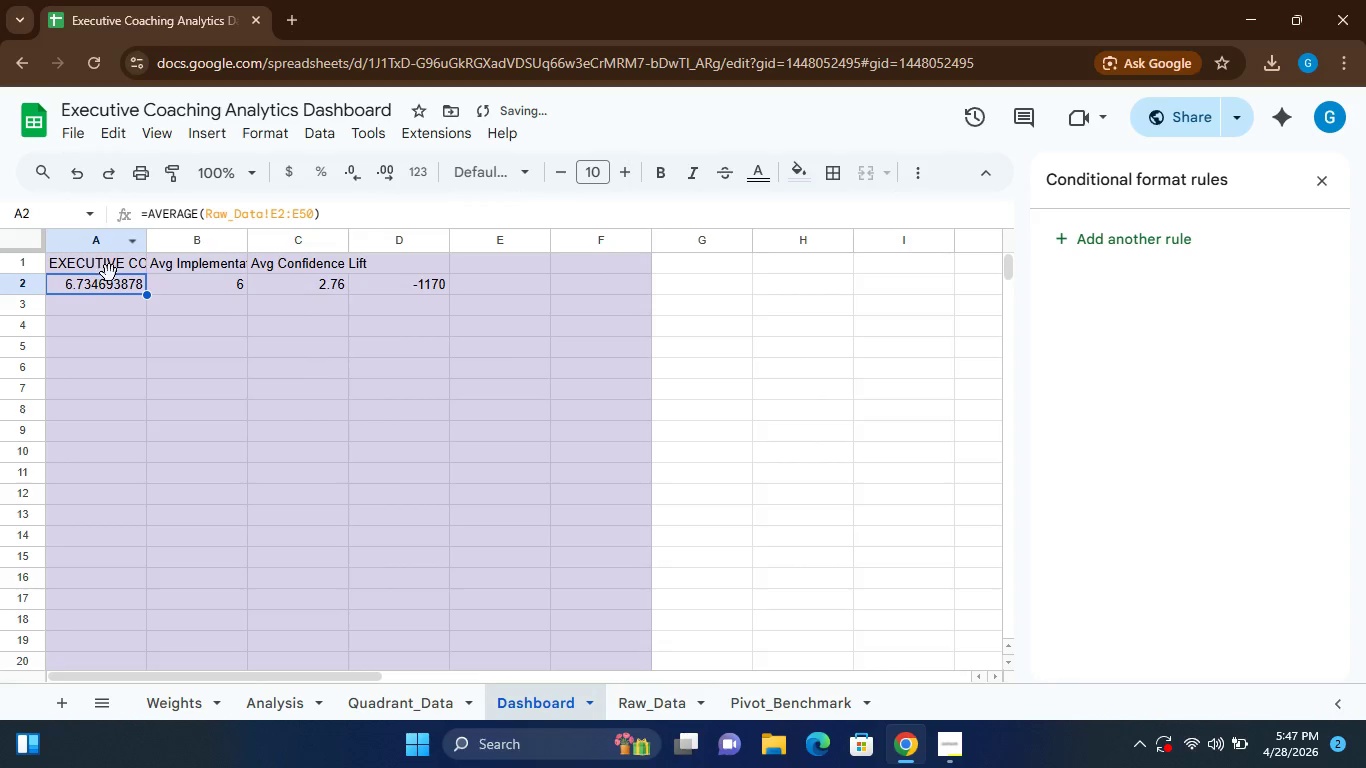 
left_click([107, 265])
 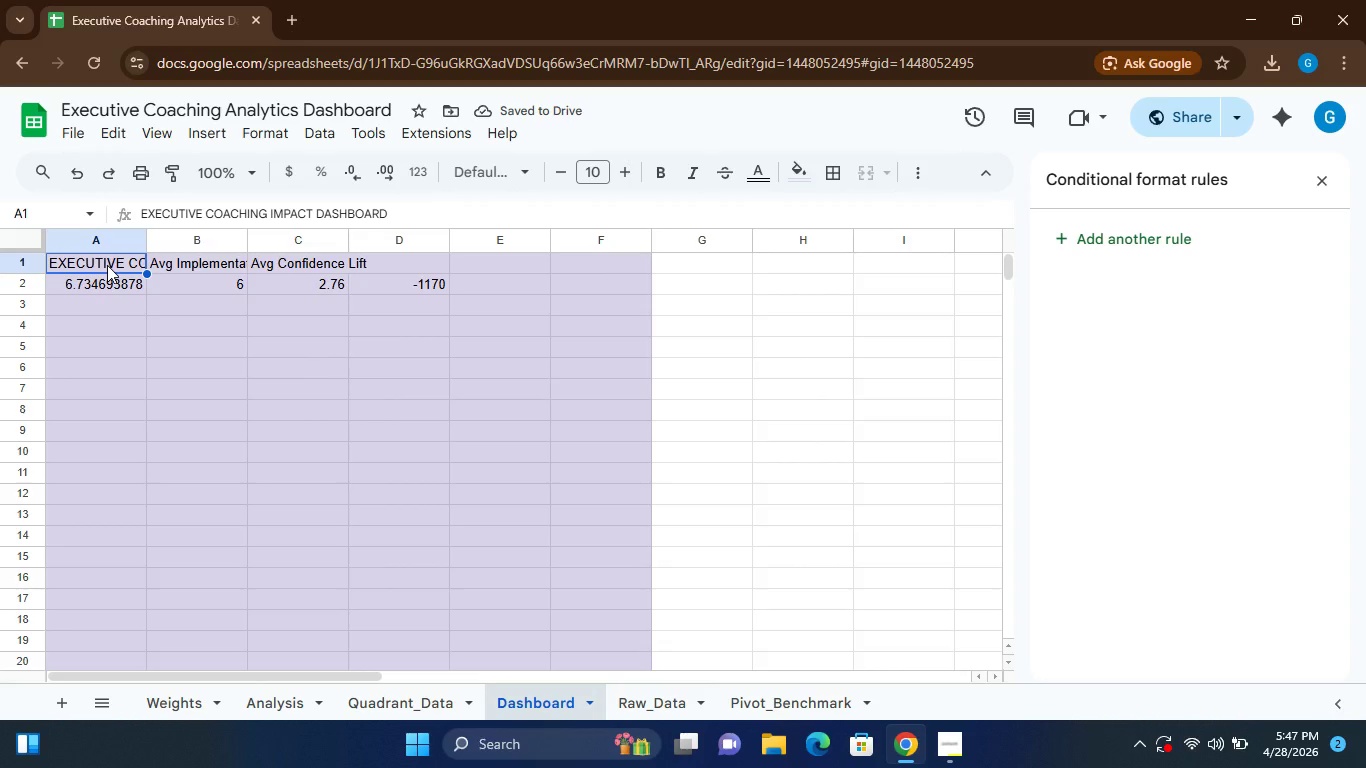 
hold_key(key=ShiftLeft, duration=1.5)
 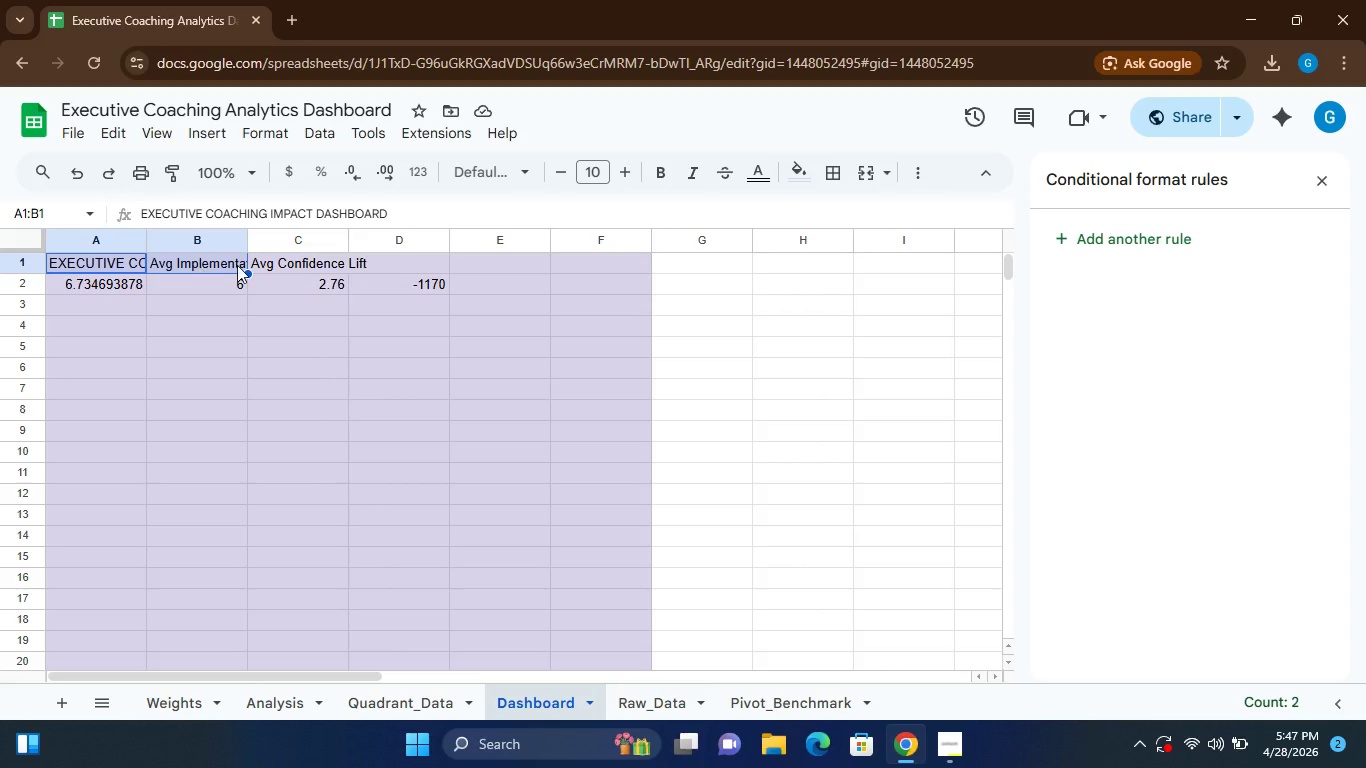 
hold_key(key=ShiftLeft, duration=1.52)
left_click([190, 267])
 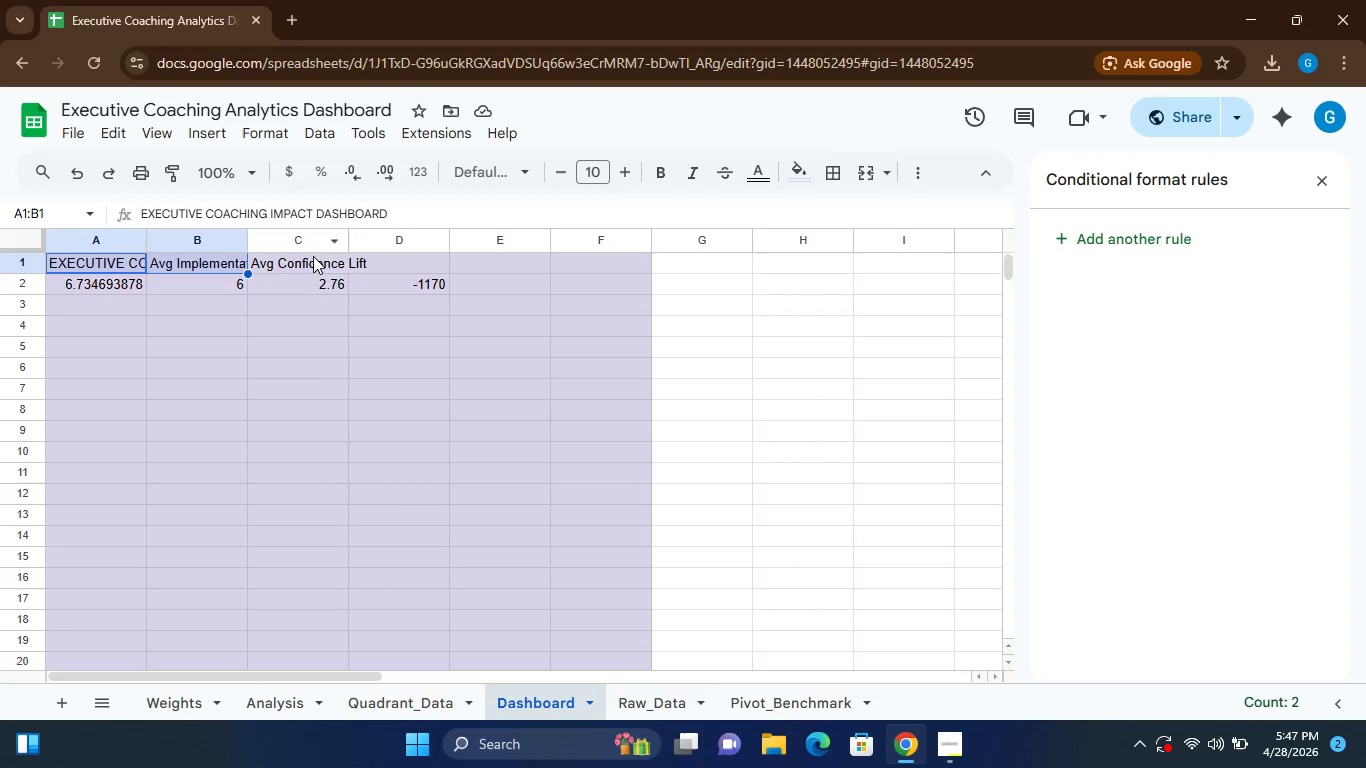 
hold_key(key=ShiftLeft, duration=0.61)
left_click([317, 261])
 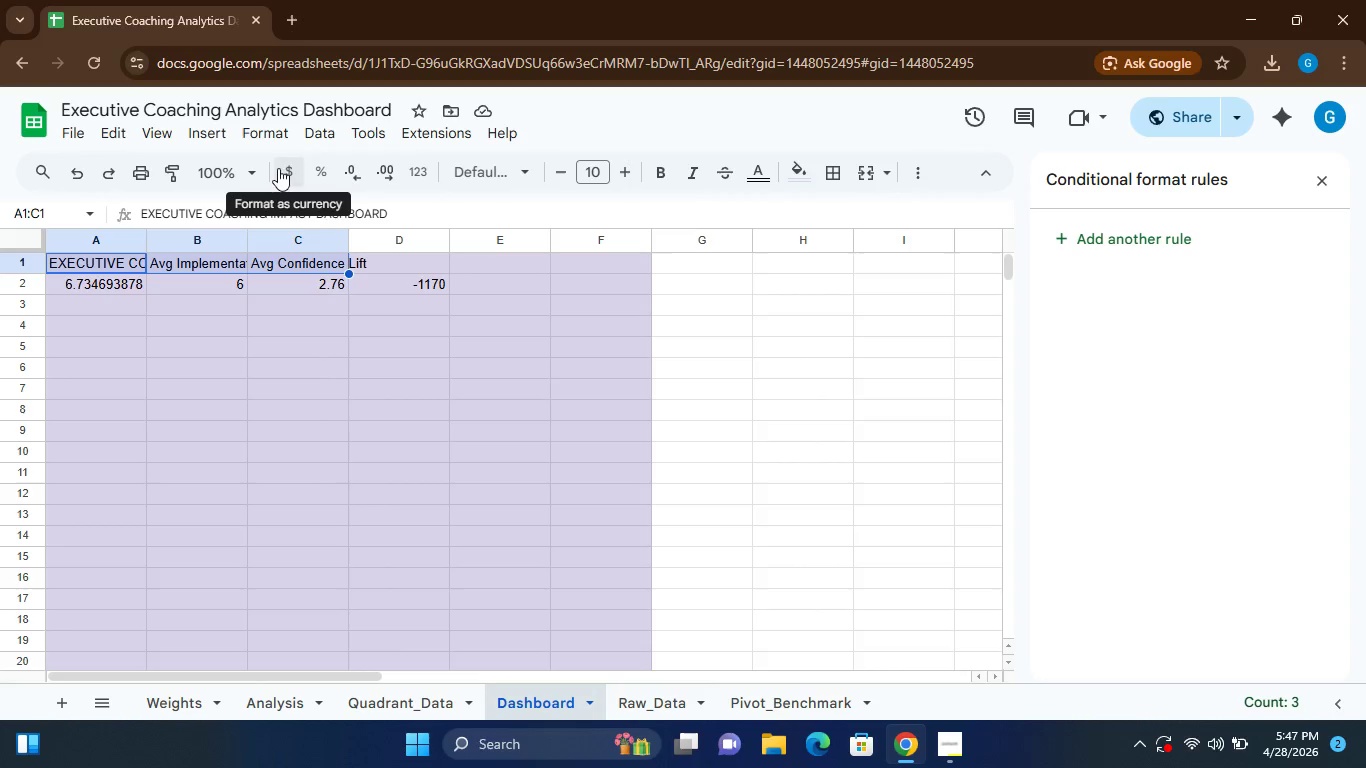 
wait(5.56)
 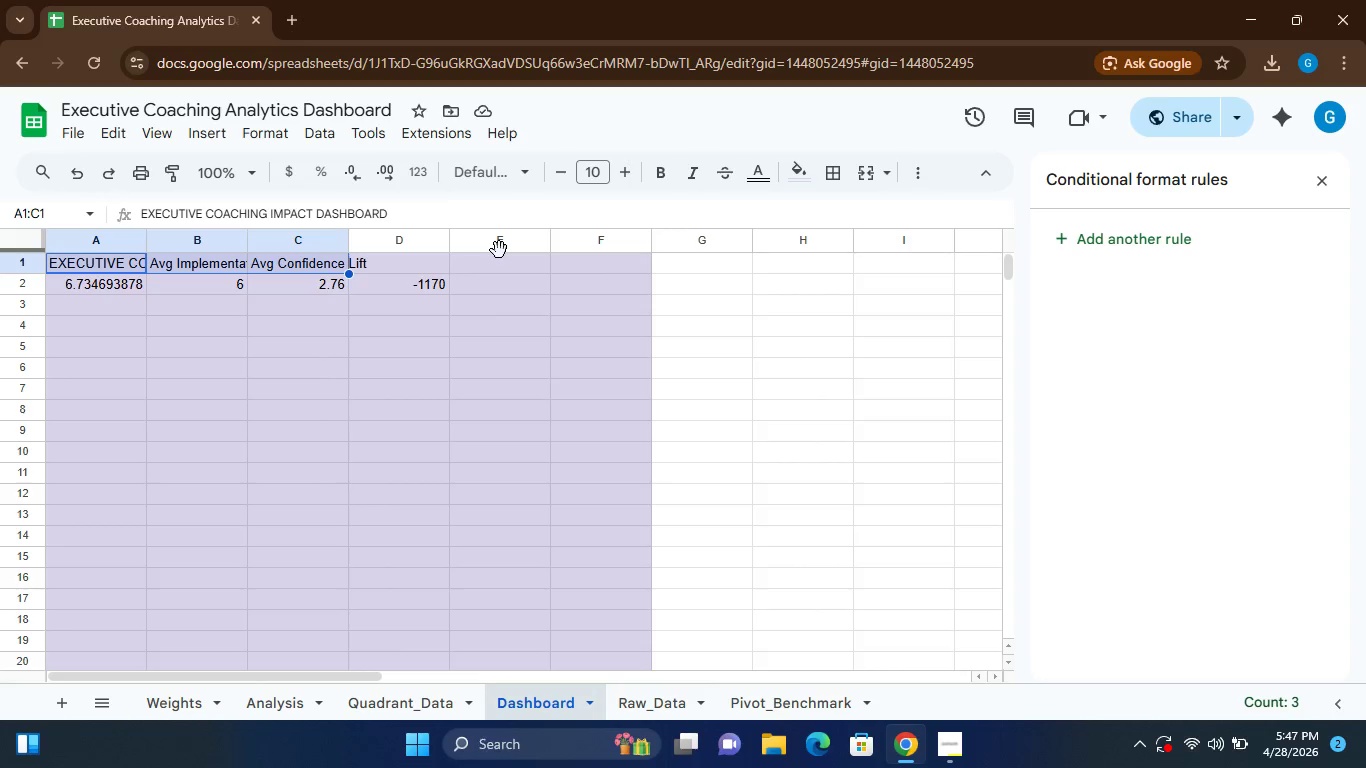 
left_click([256, 133])
 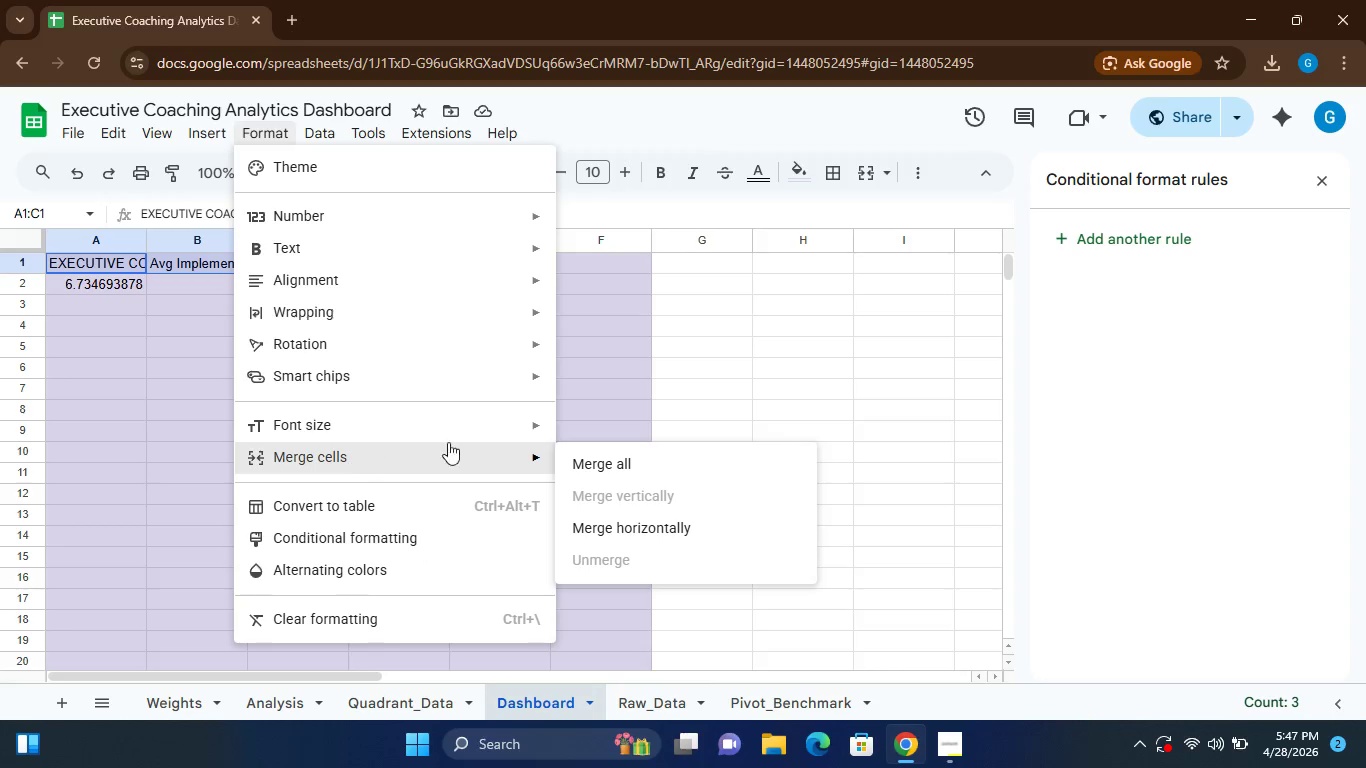 
left_click([613, 461])
 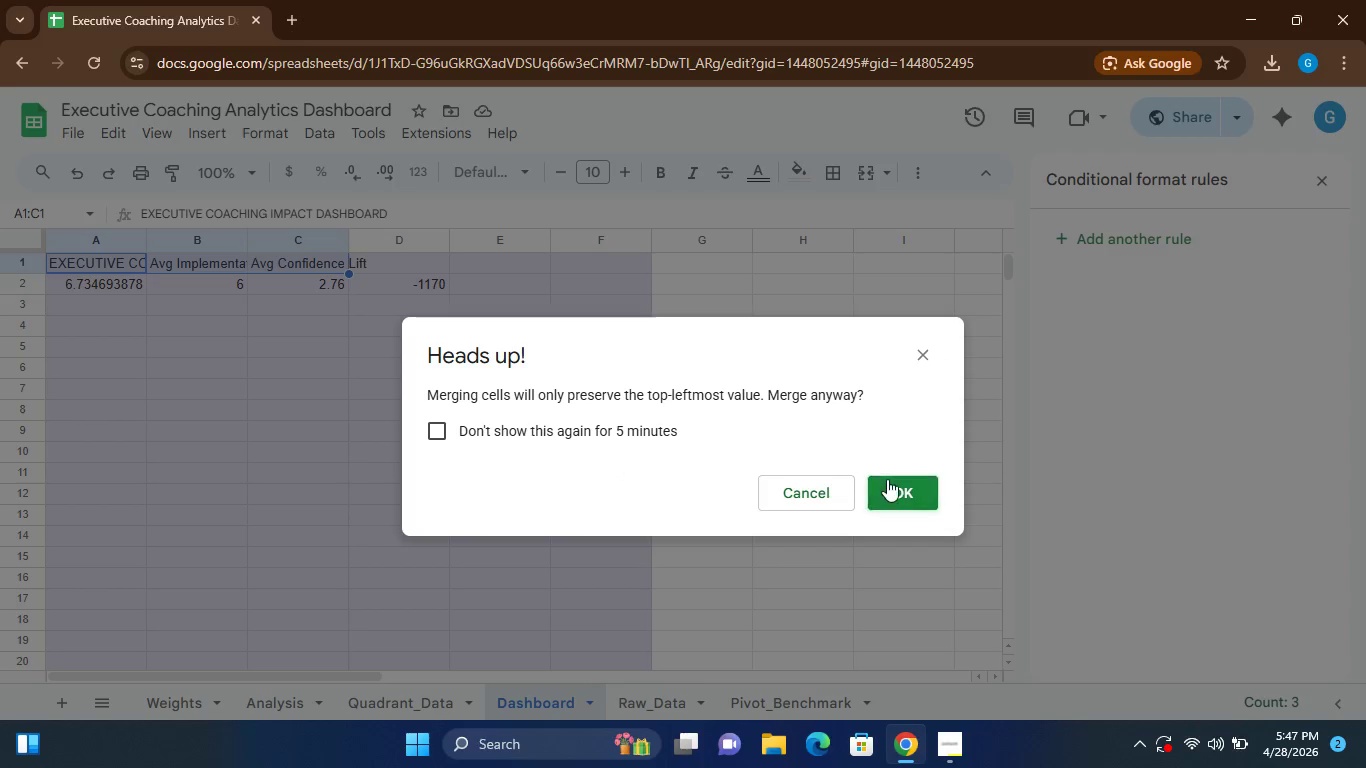 
left_click([888, 480])
 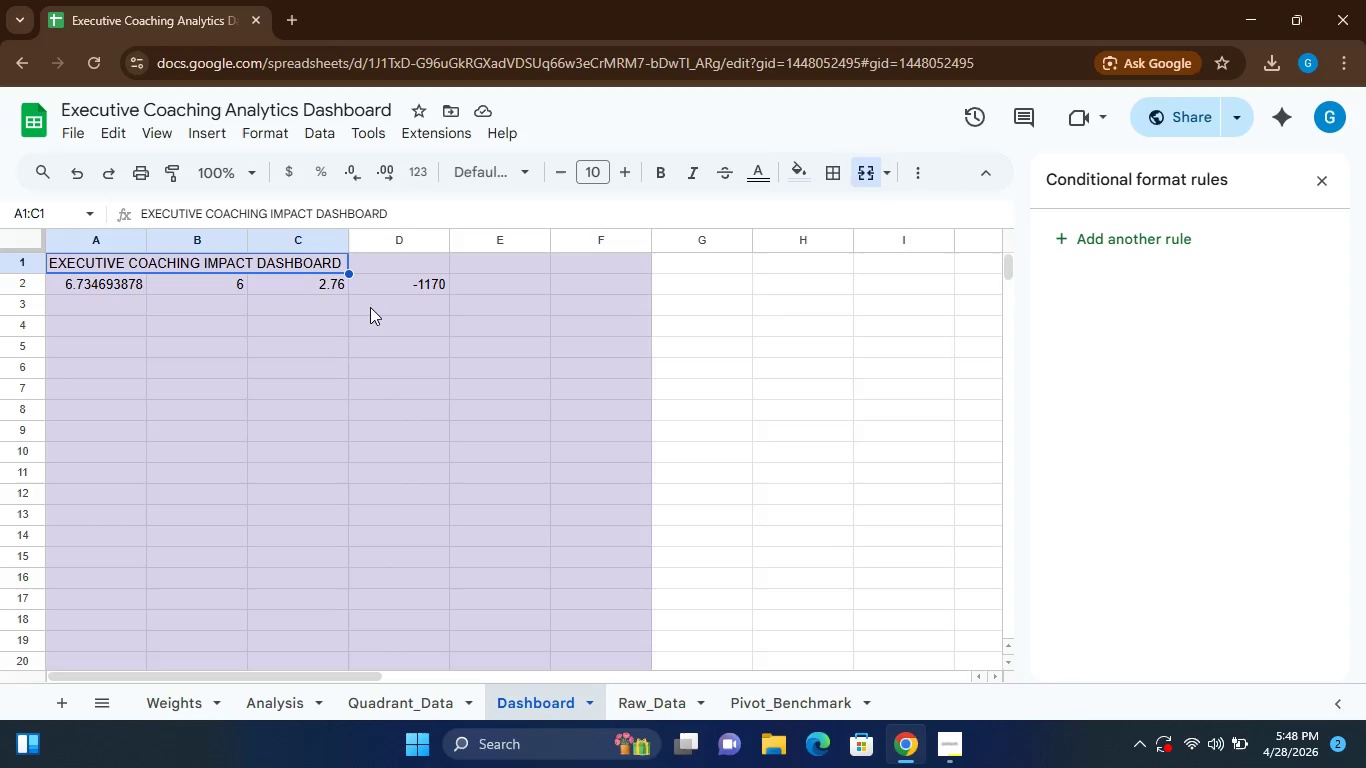 
wait(7.38)
 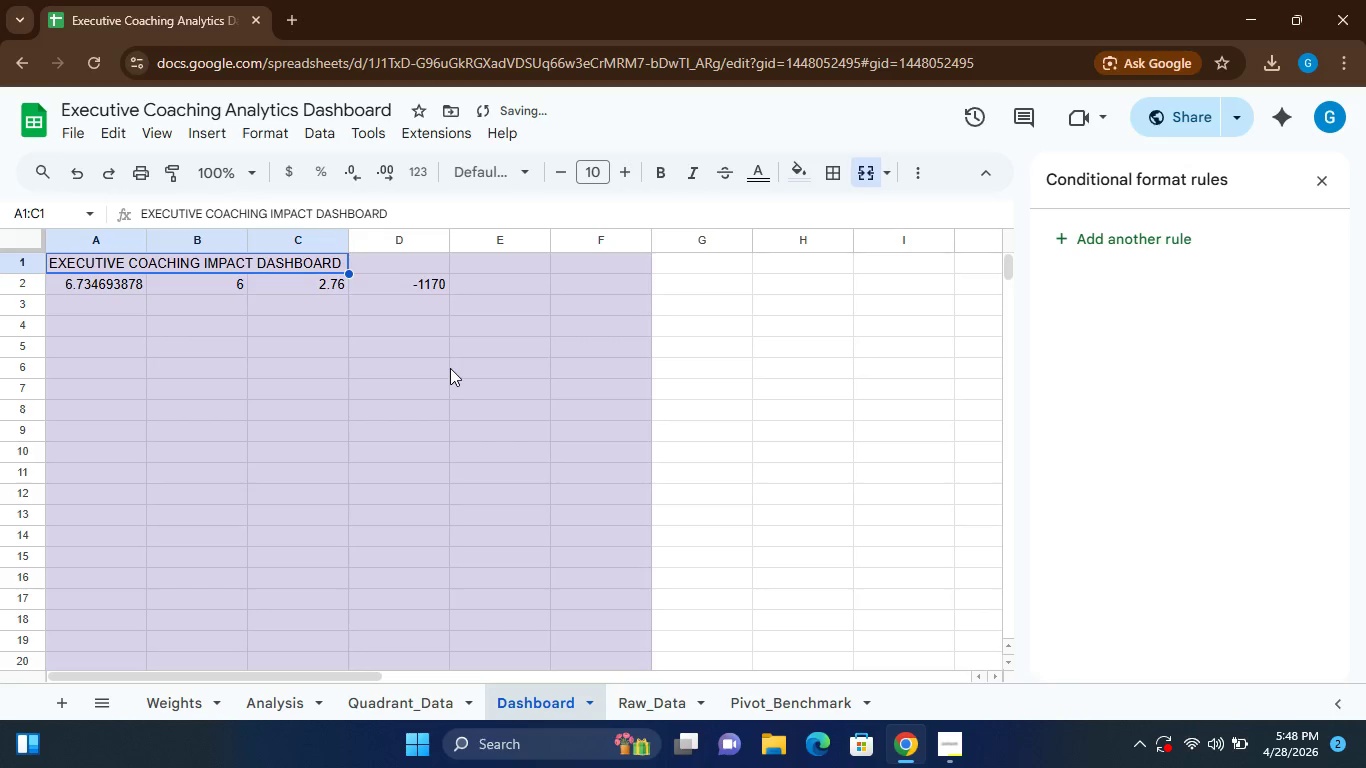 
hold_key(key=ShiftLeft, duration=1.5)
 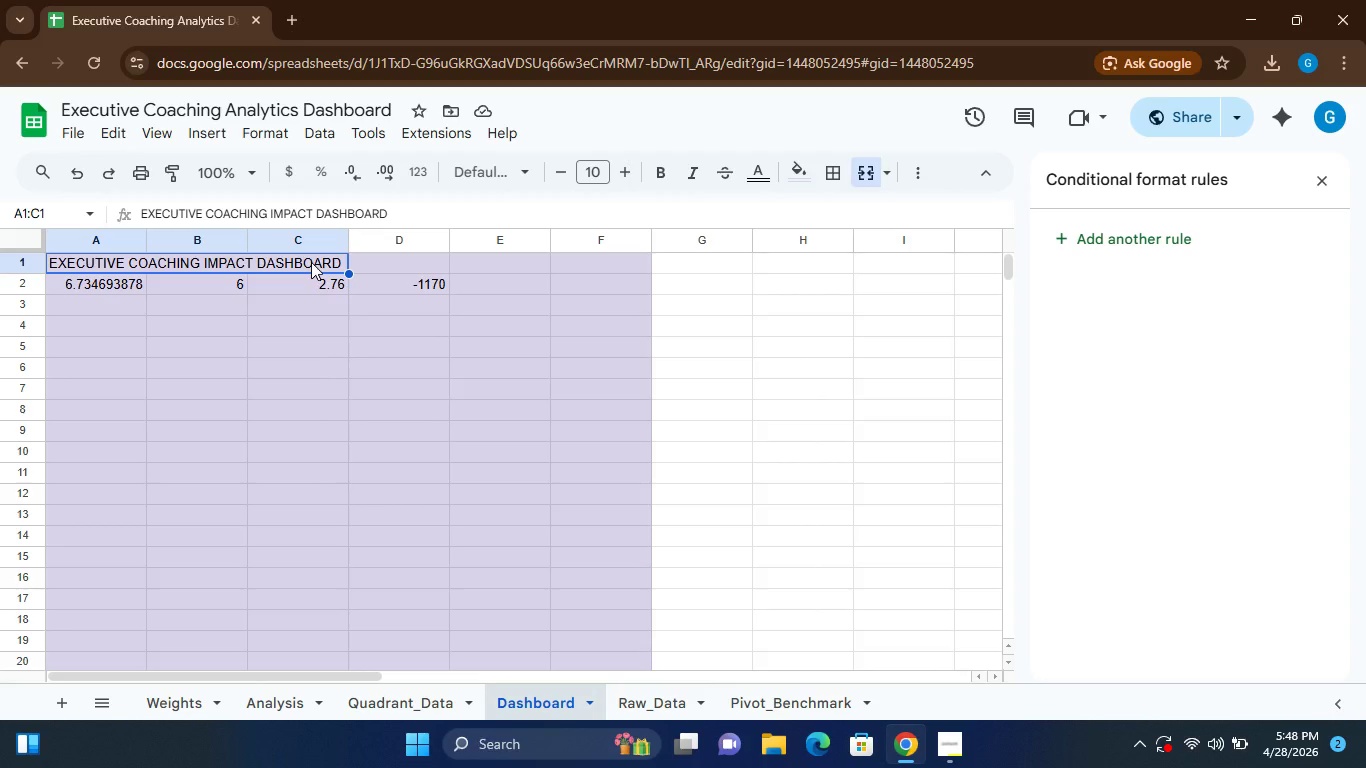 
key(Shift+ShiftLeft)
 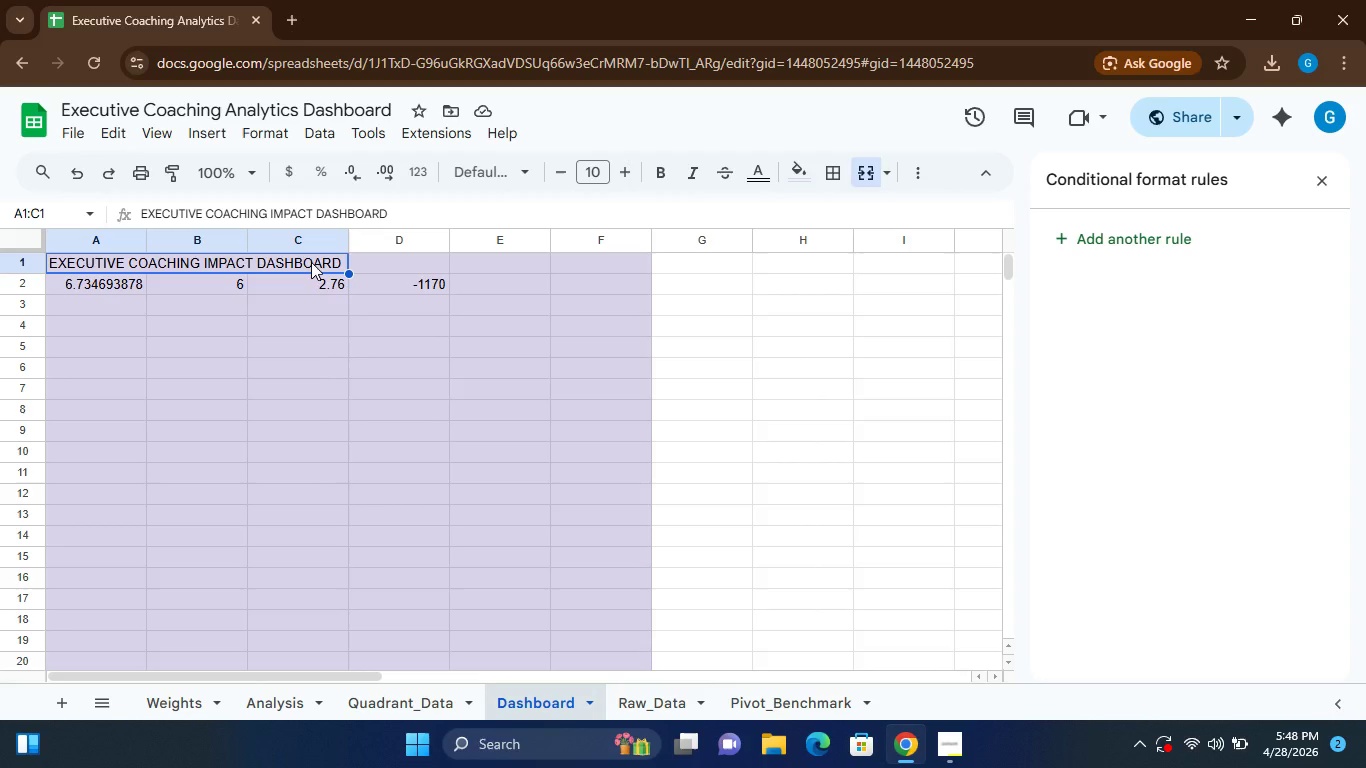 
key(Shift+ShiftLeft)
 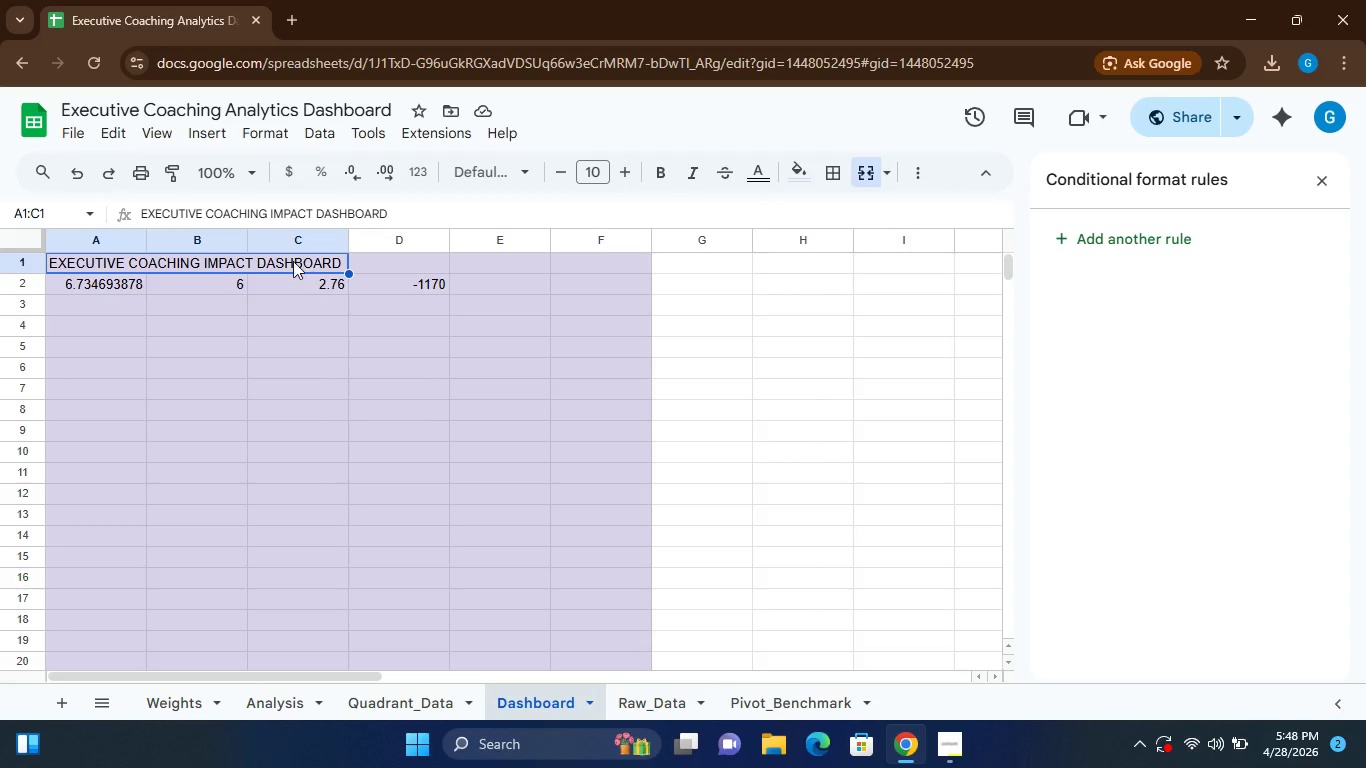 
hold_key(key=ShiftLeft, duration=0.97)
left_click([275, 261])
 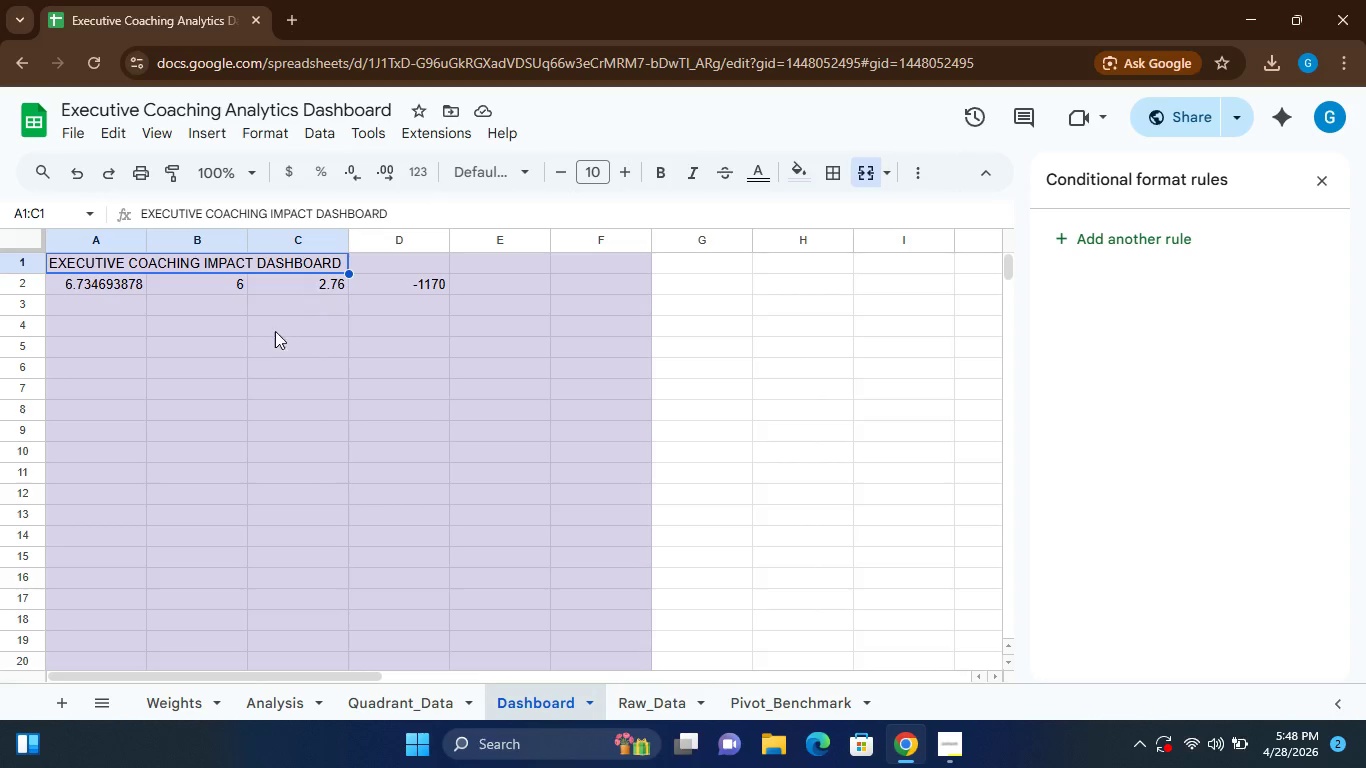 
left_click([259, 367])
 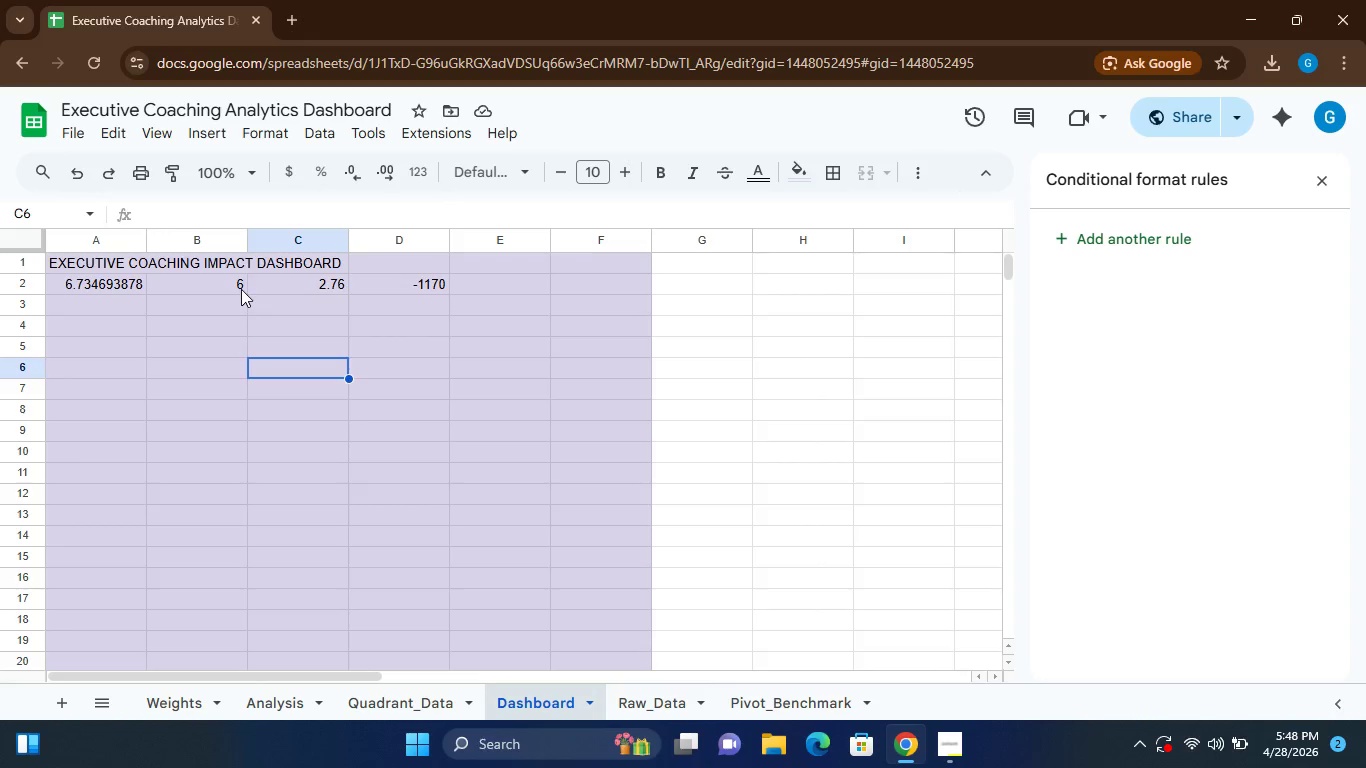 
left_click([243, 267])
 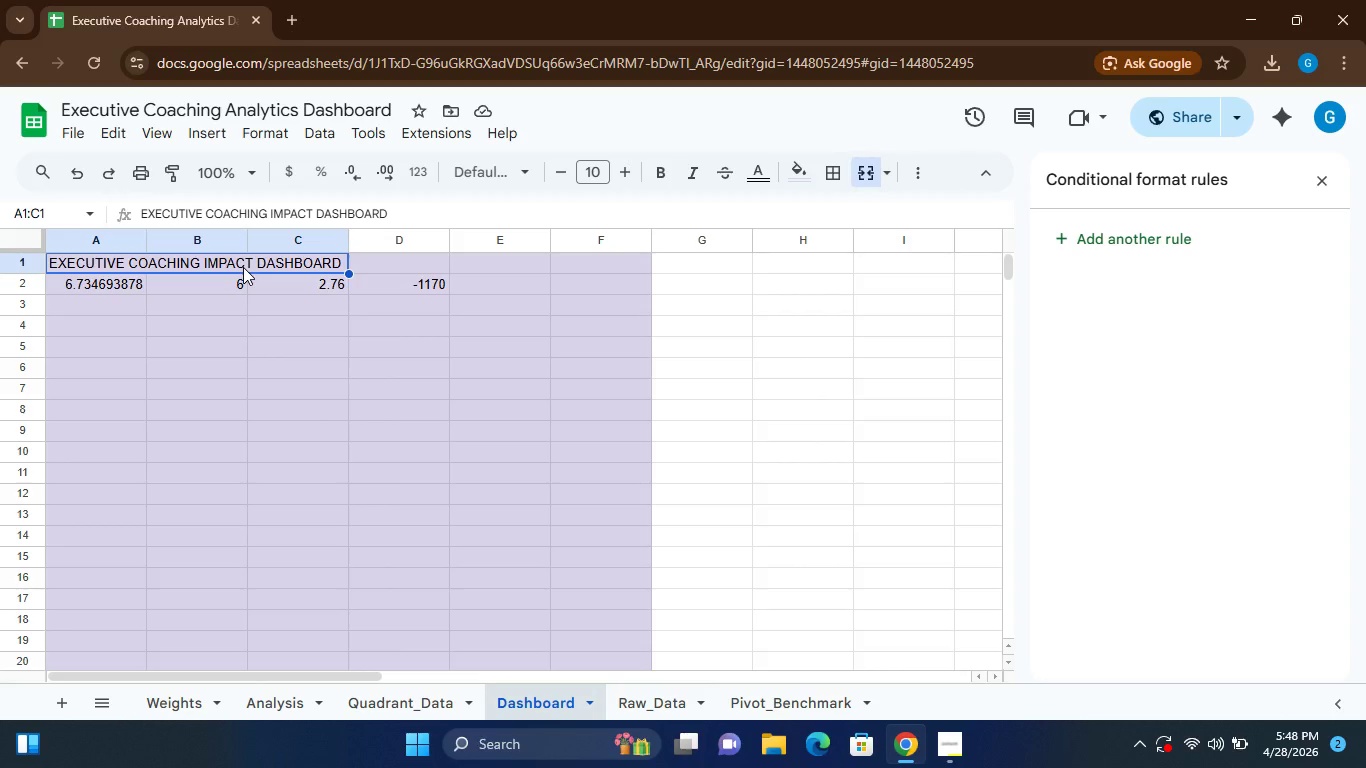 
left_click([243, 267])
 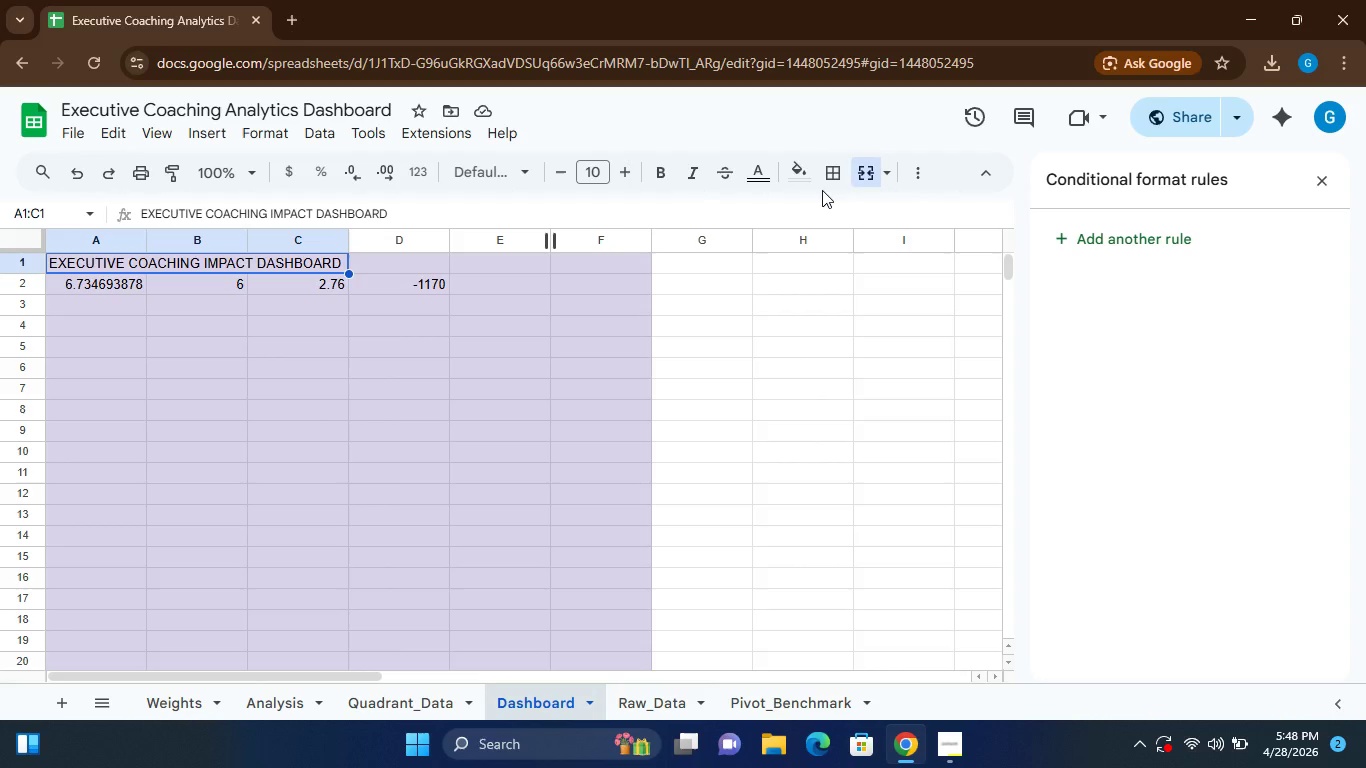 
left_click([795, 174])
 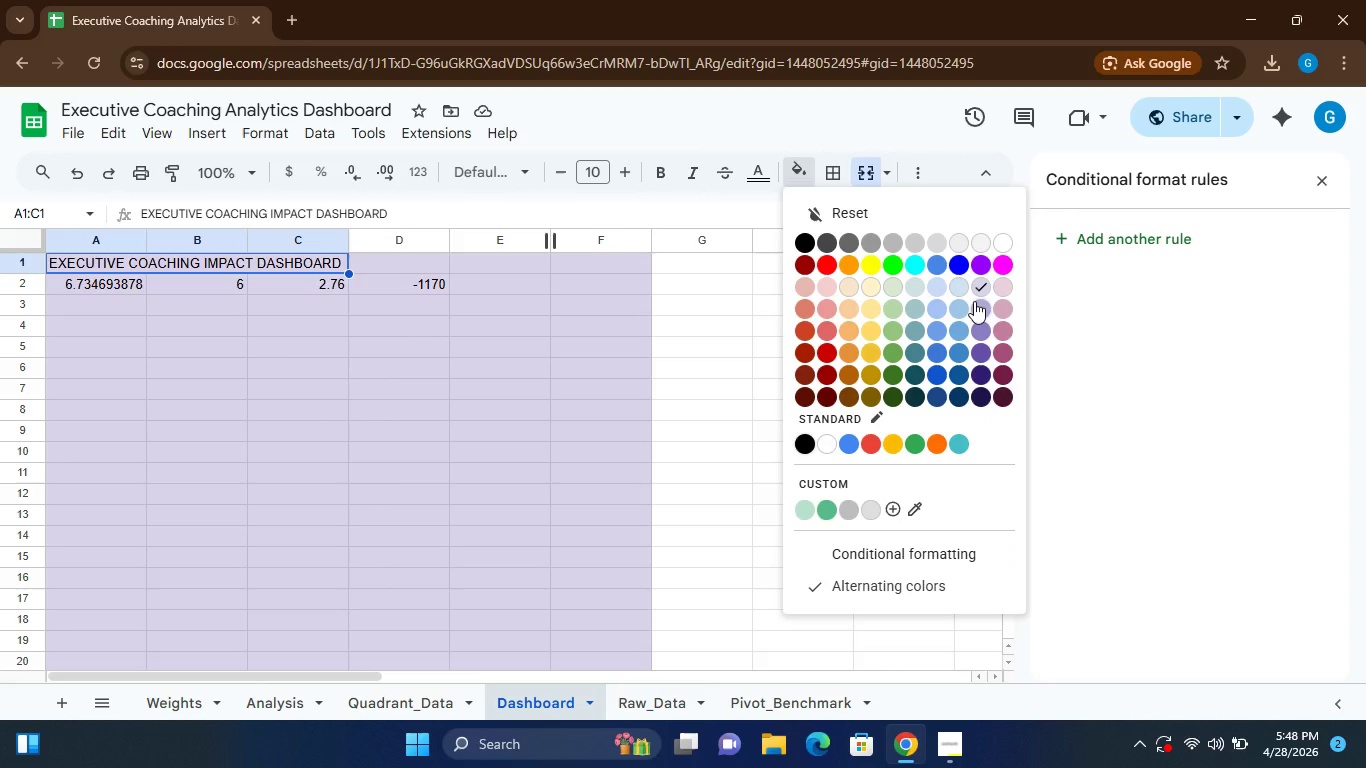 
wait(9.78)
 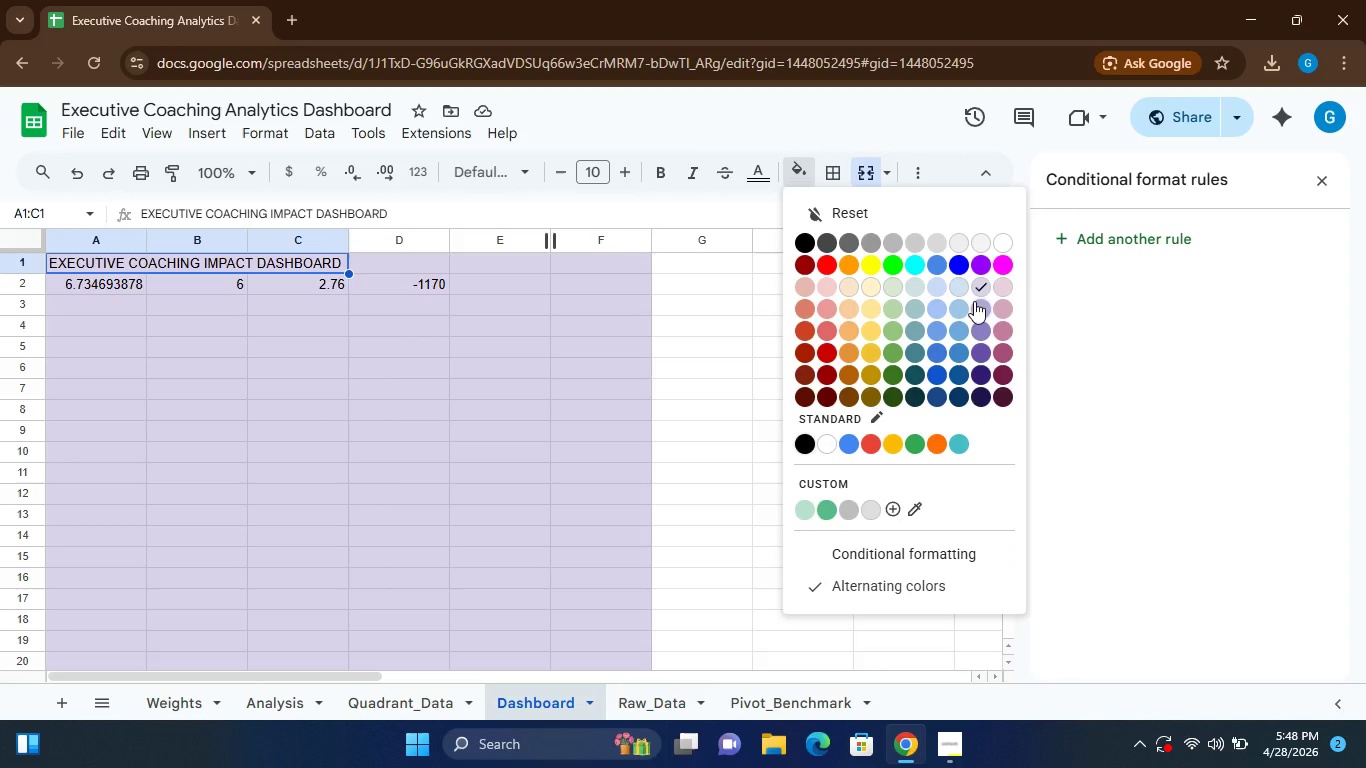 
left_click([935, 349])
 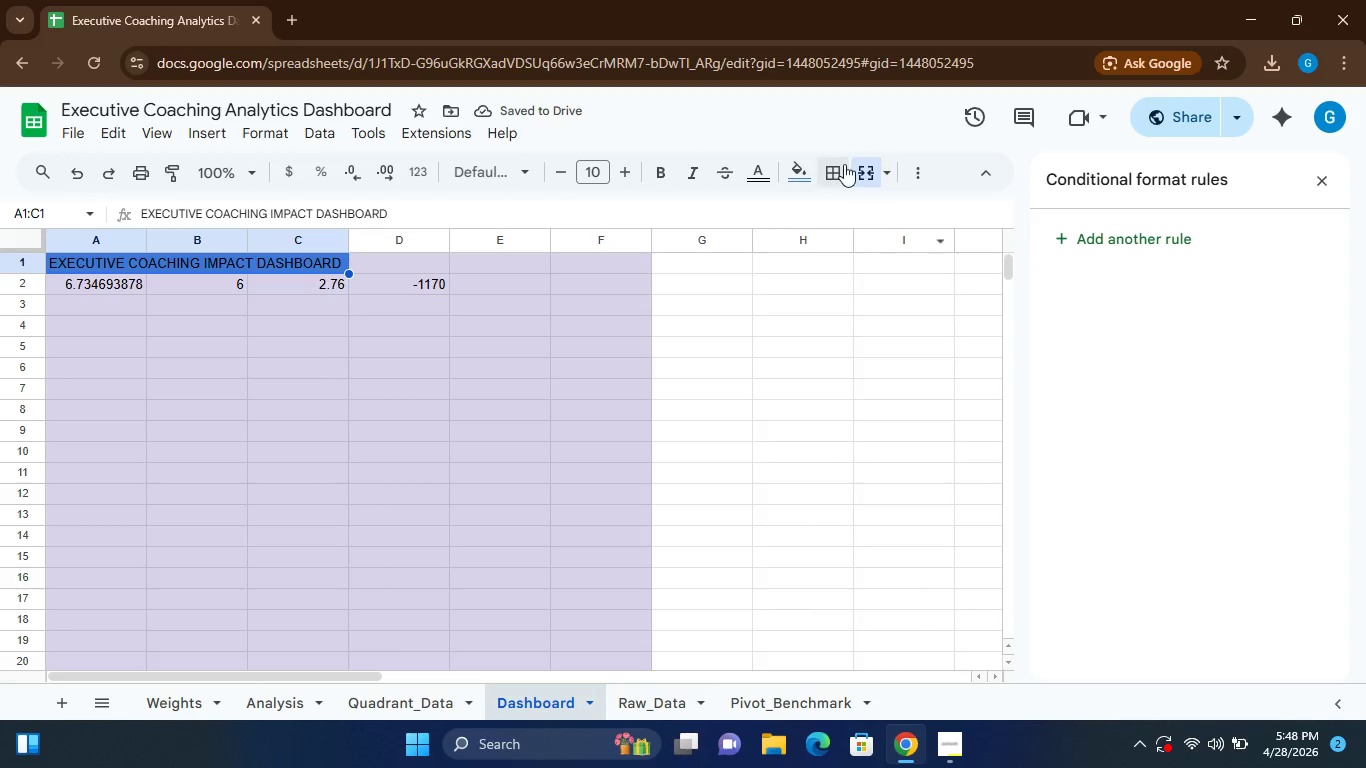 
left_click([757, 174])
 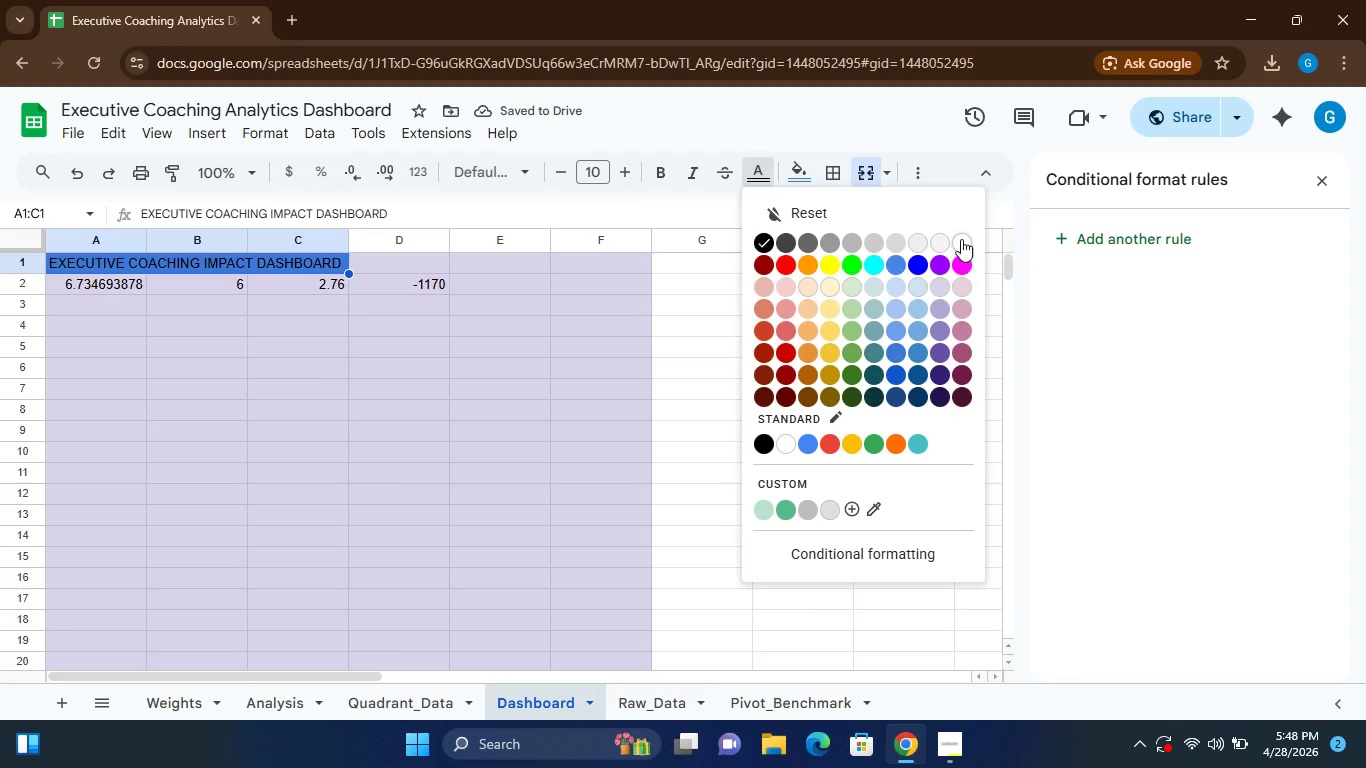 
left_click([960, 237])
 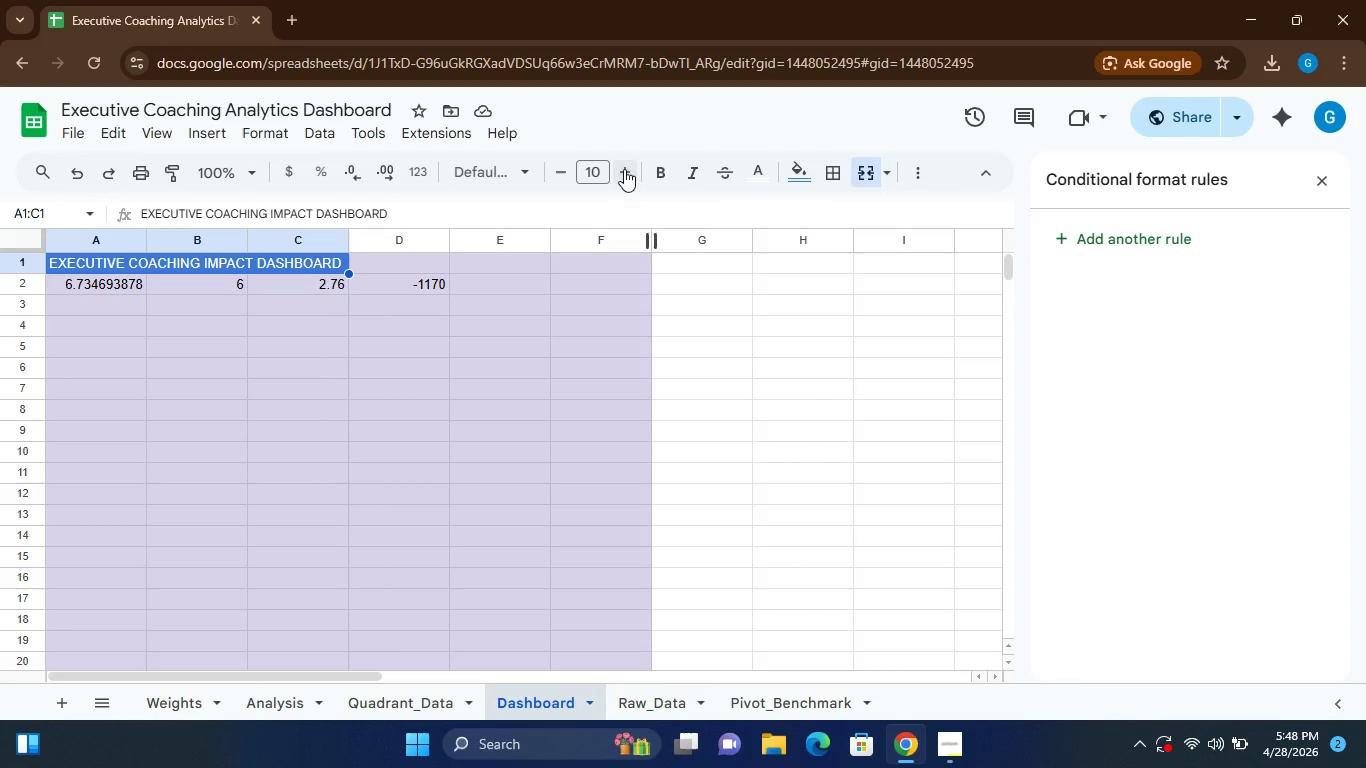 
wait(7.5)
 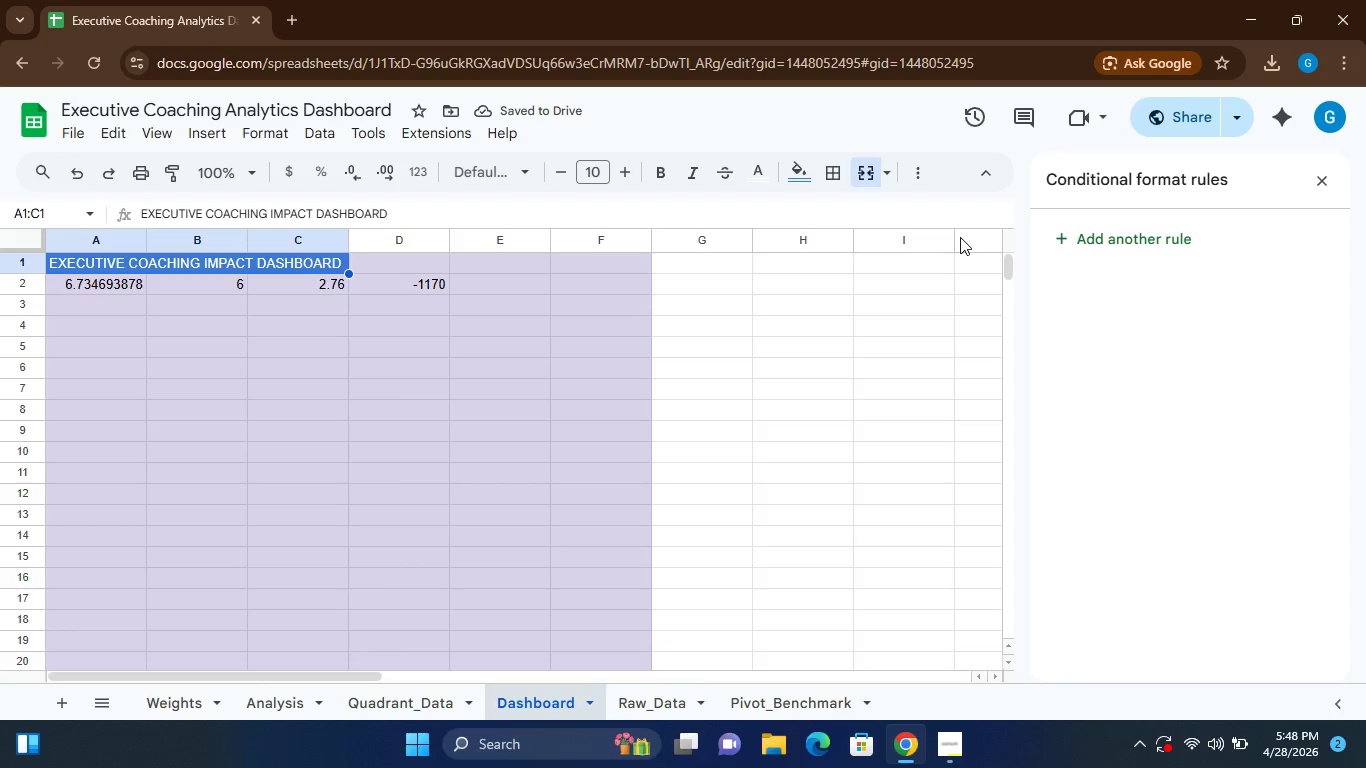 
left_click([626, 169])
 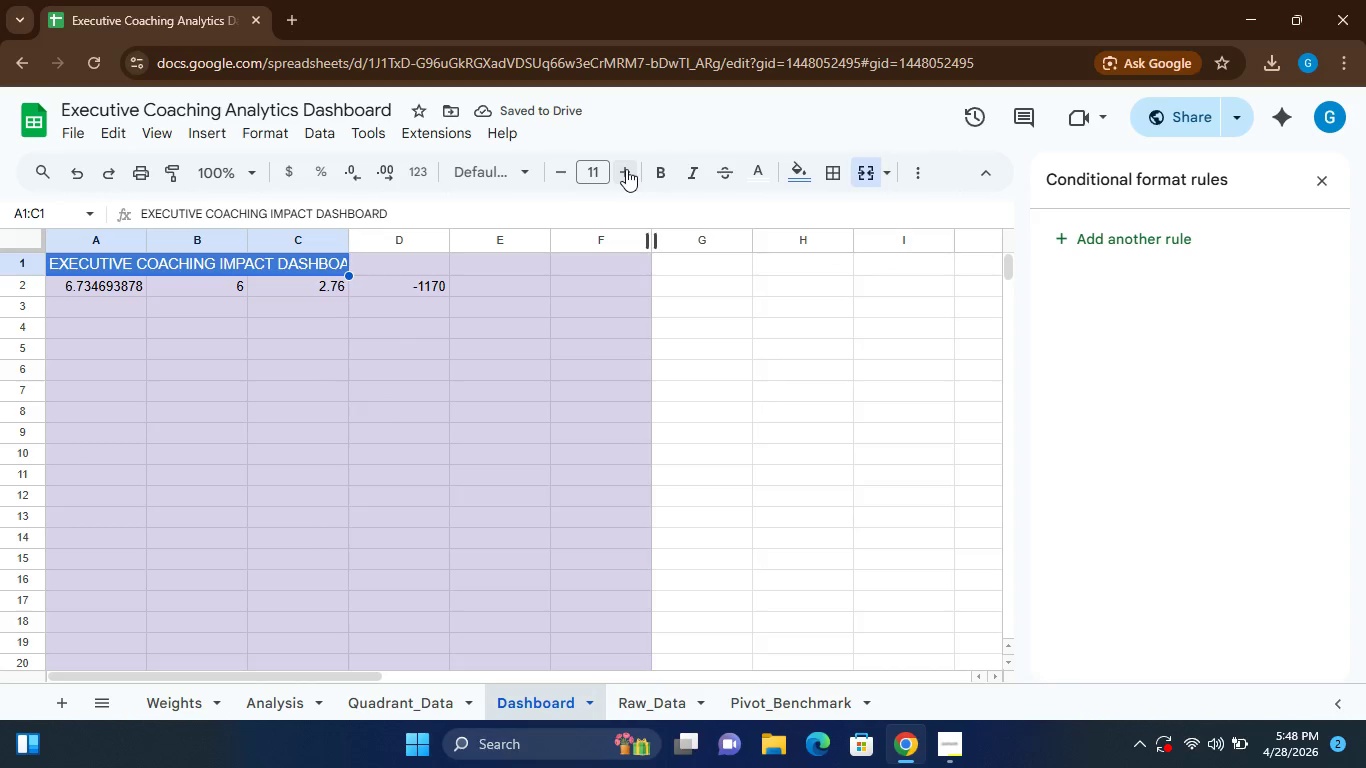 
left_click([626, 169])
 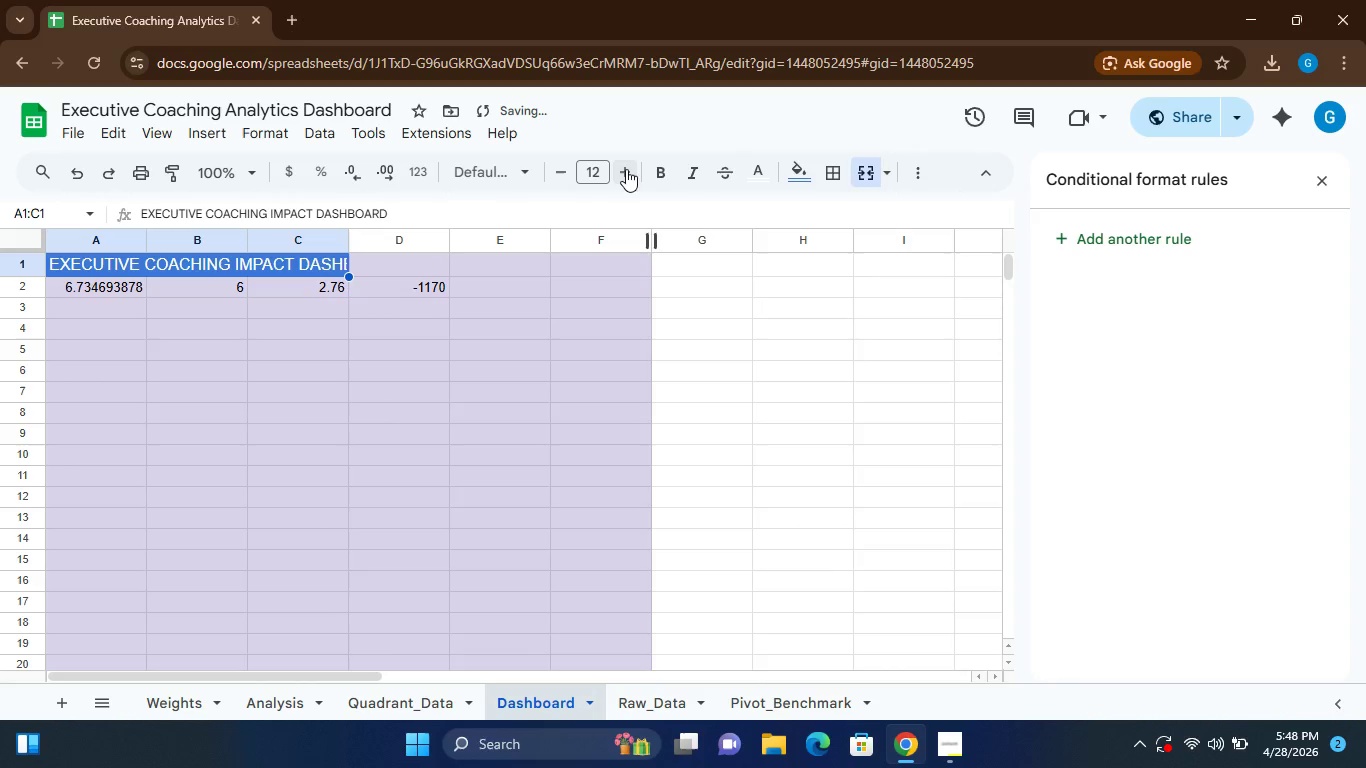 
left_click([626, 169])
 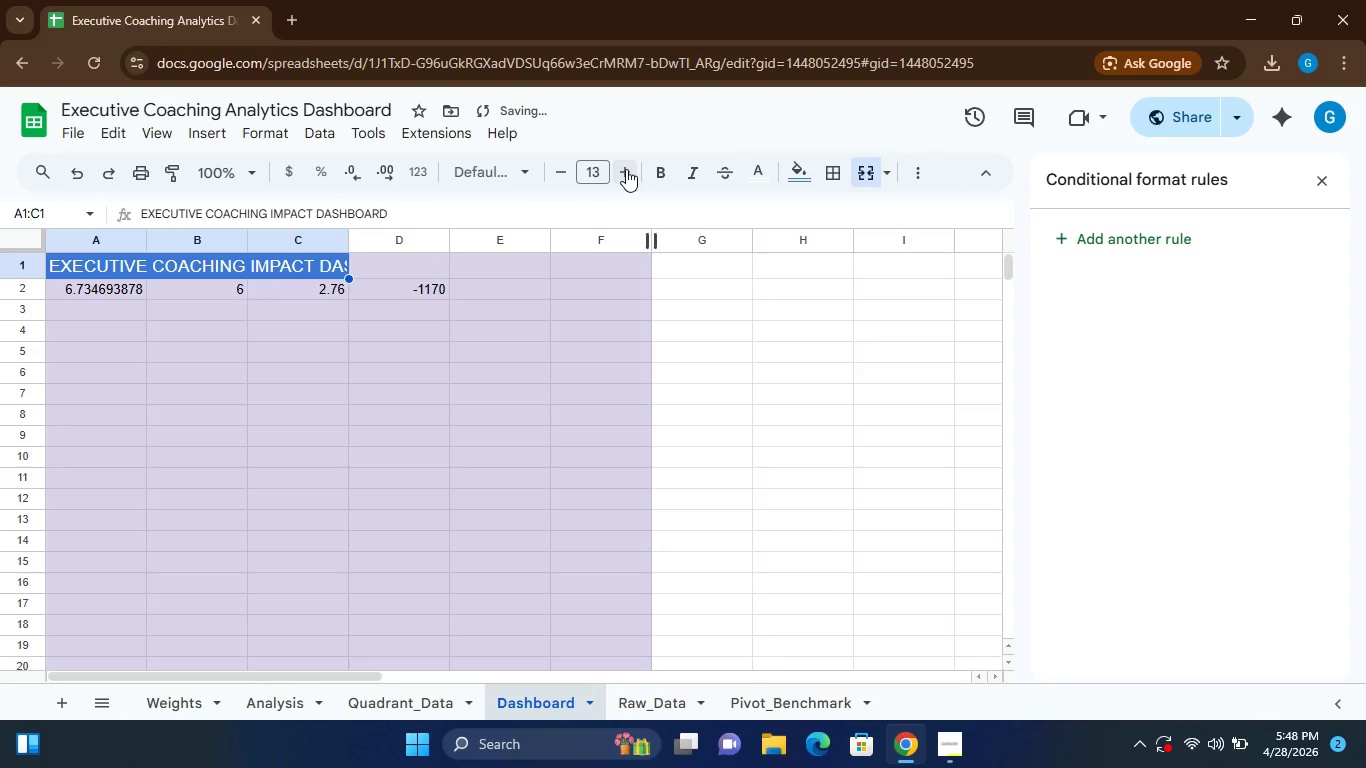 
left_click([626, 169])
 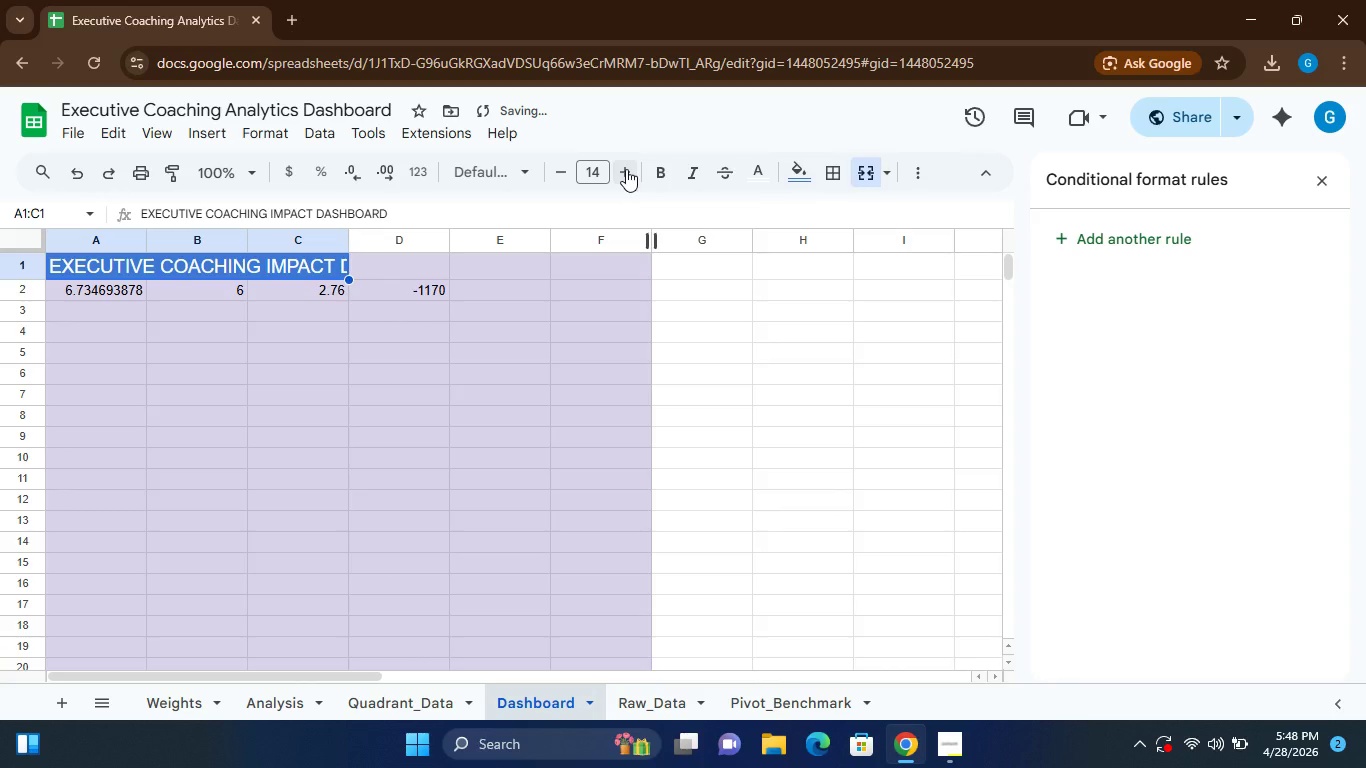 
left_click([626, 169])
 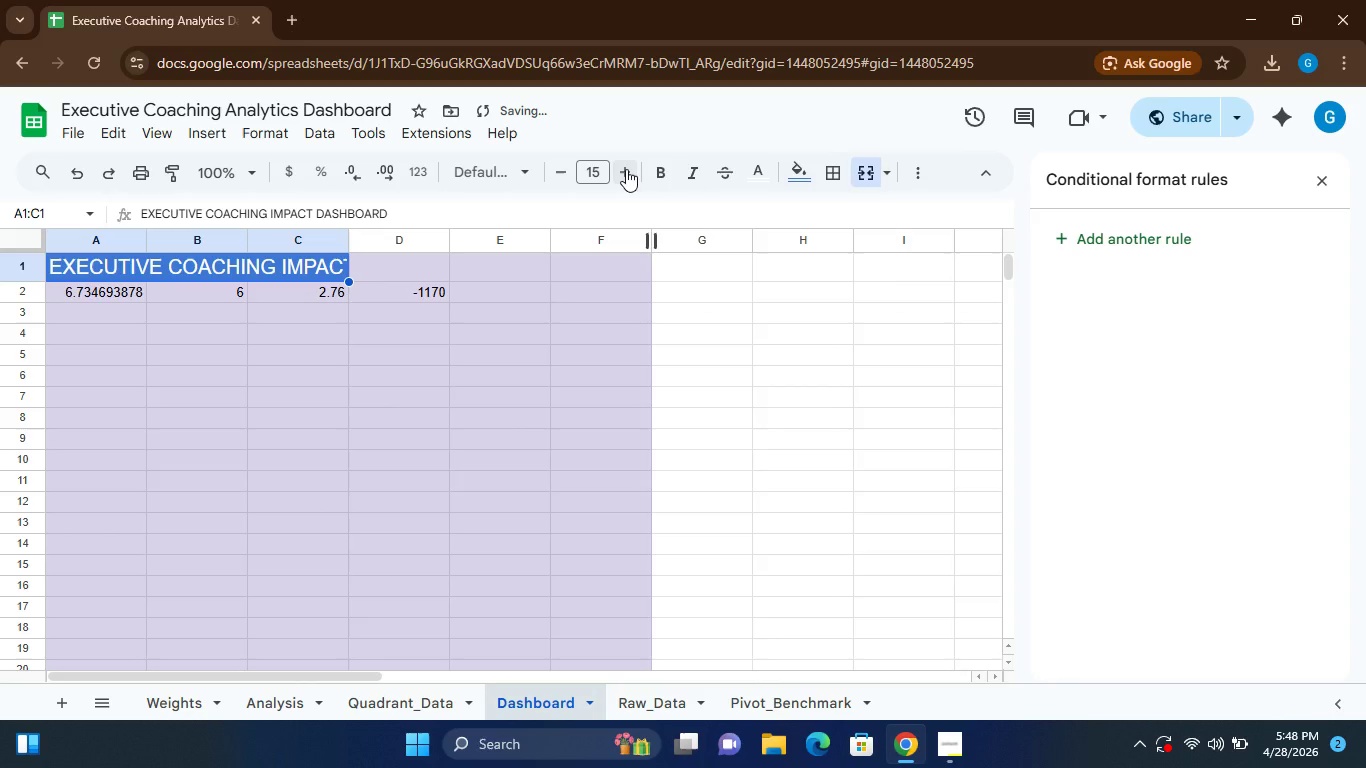 
left_click([626, 169])
 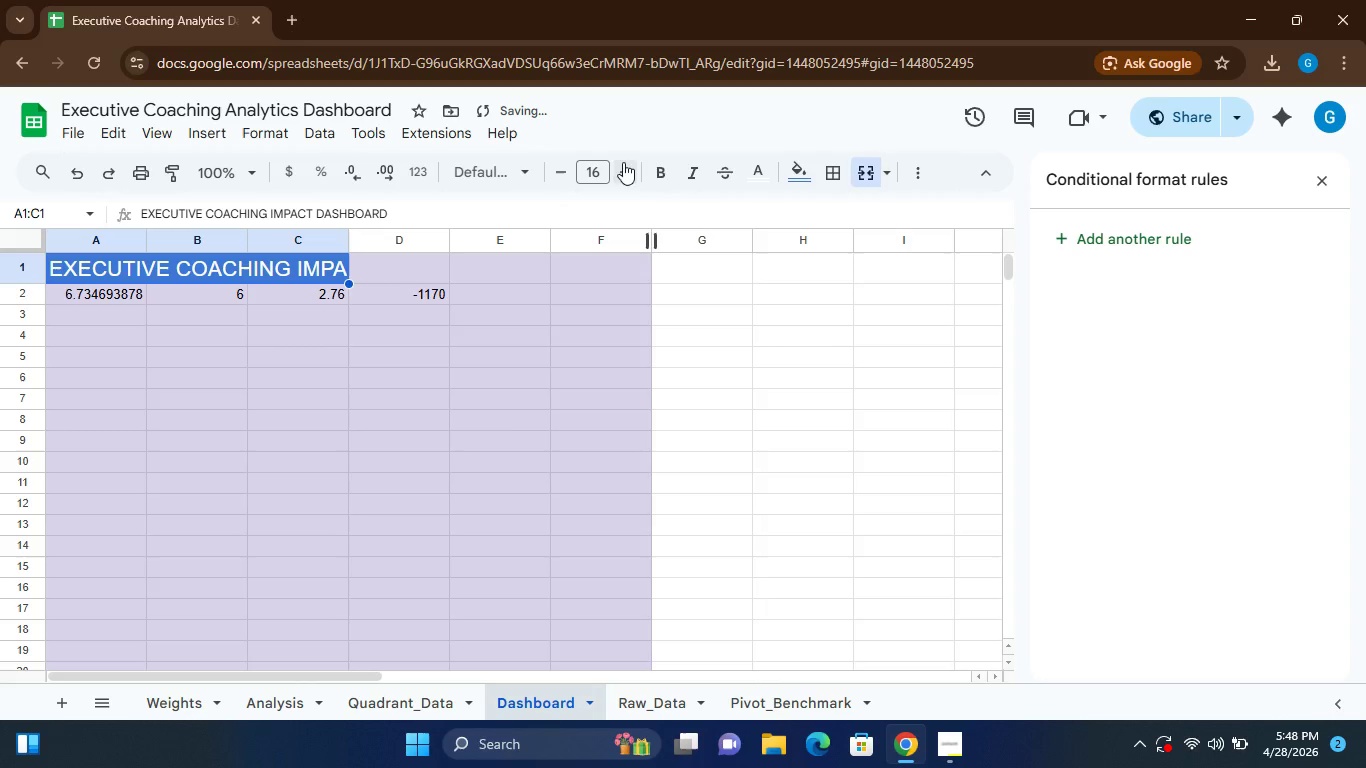 
left_click([665, 172])
 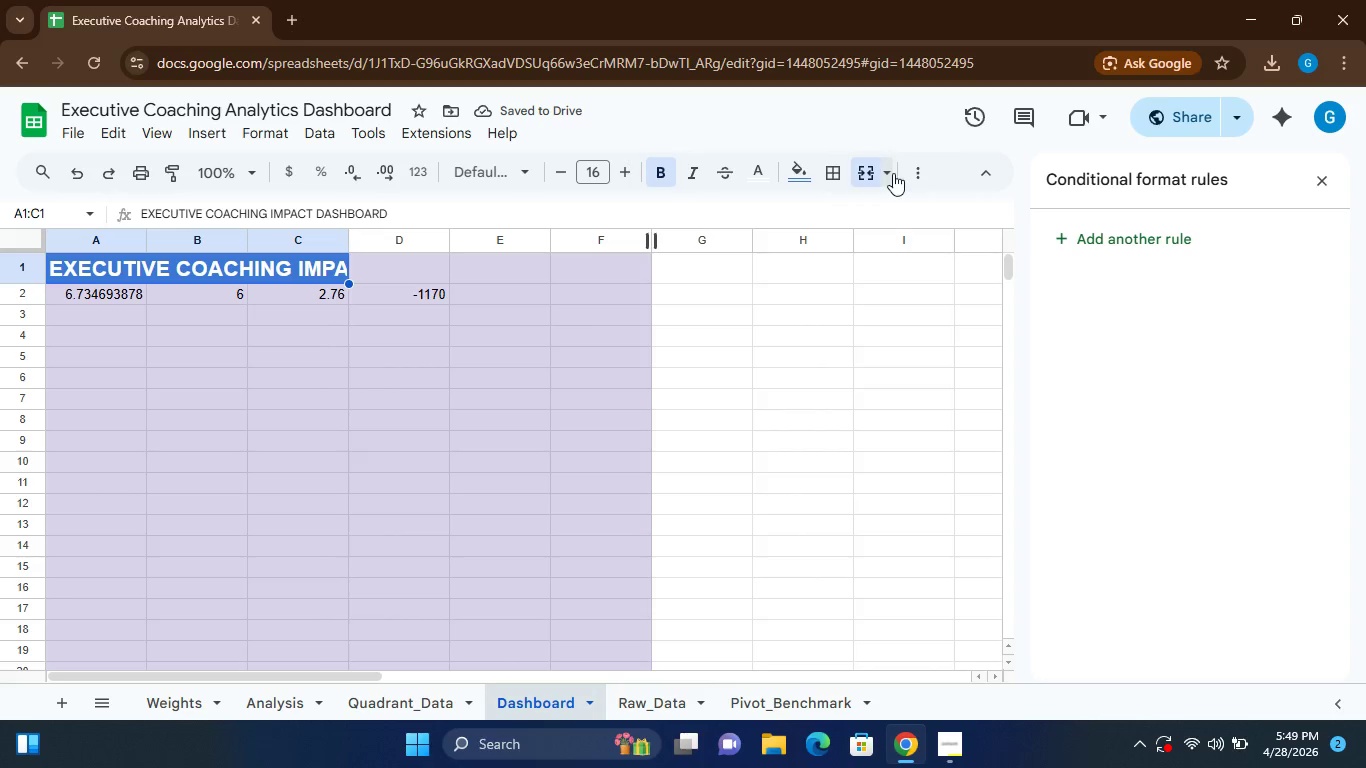 
wait(6.73)
 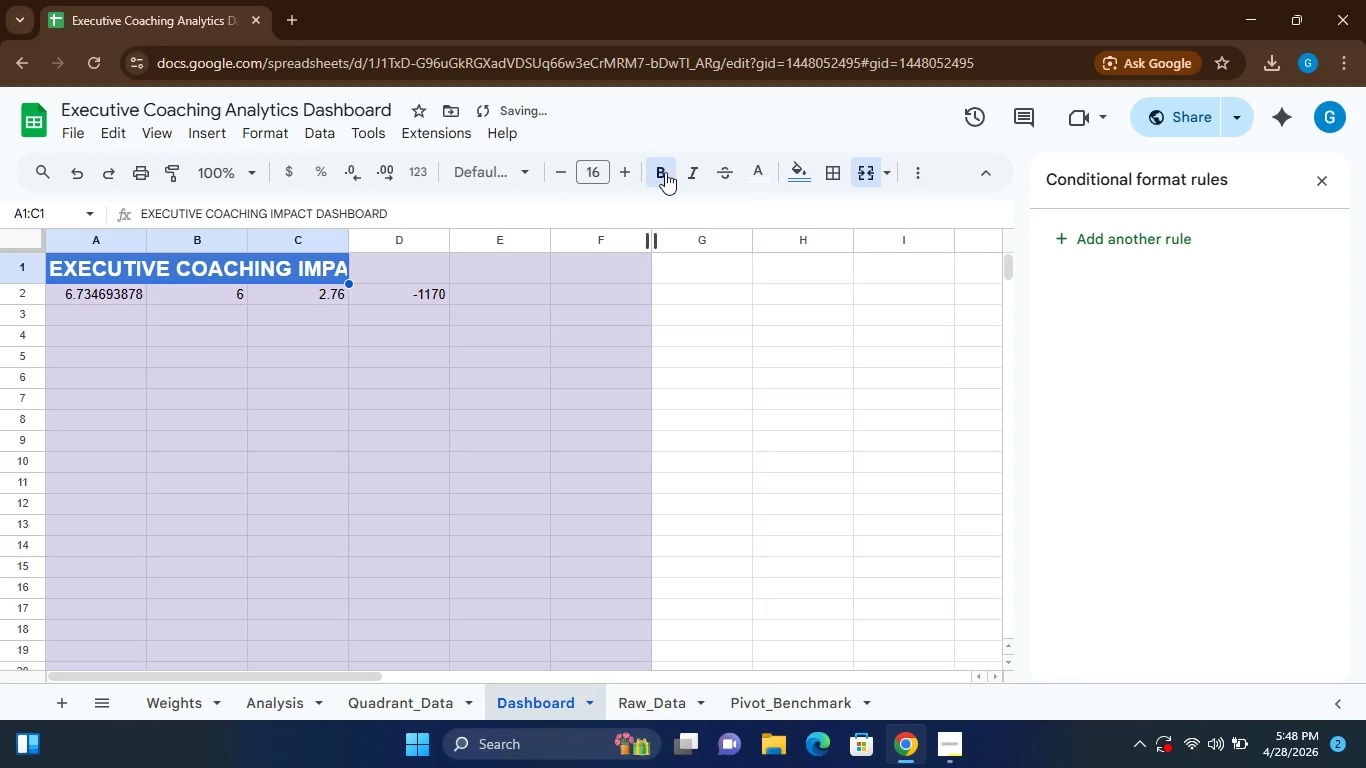 
left_click([913, 176])
 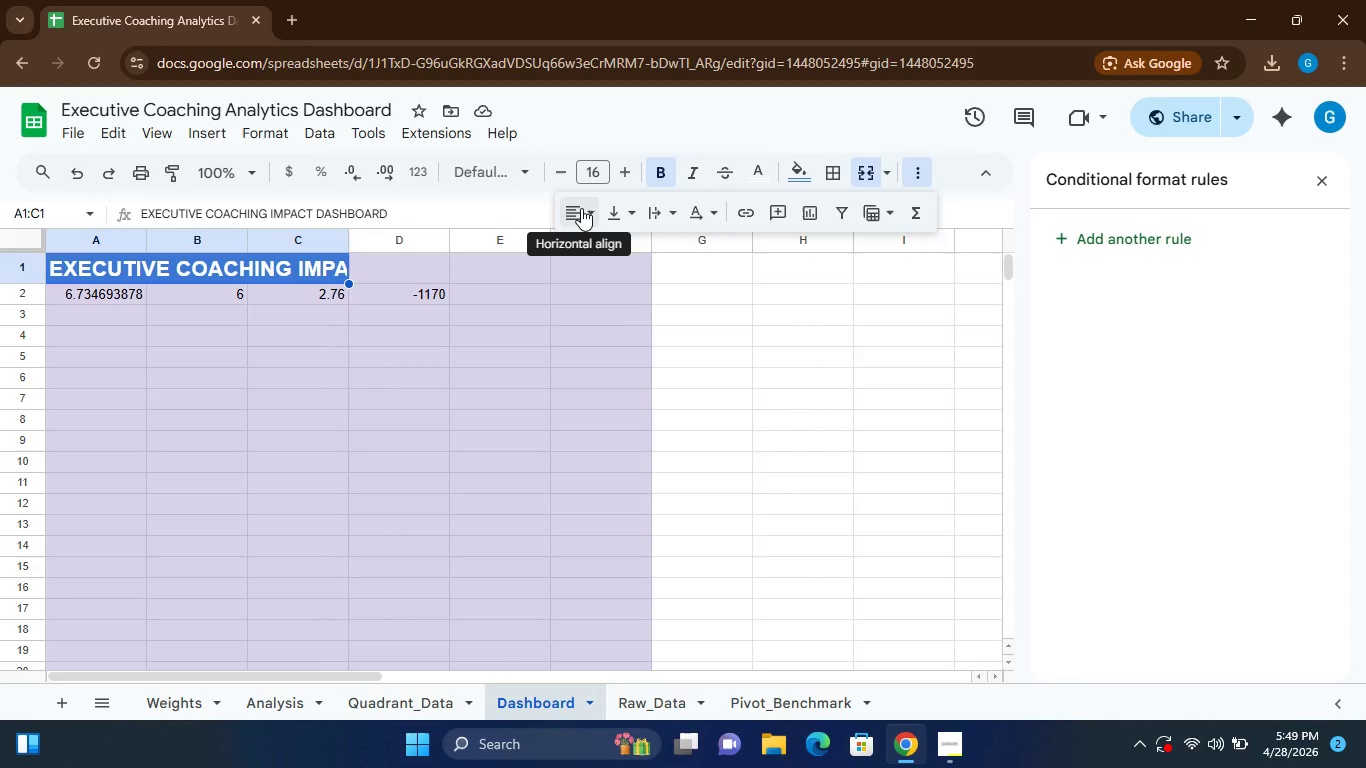 
left_click([584, 209])
 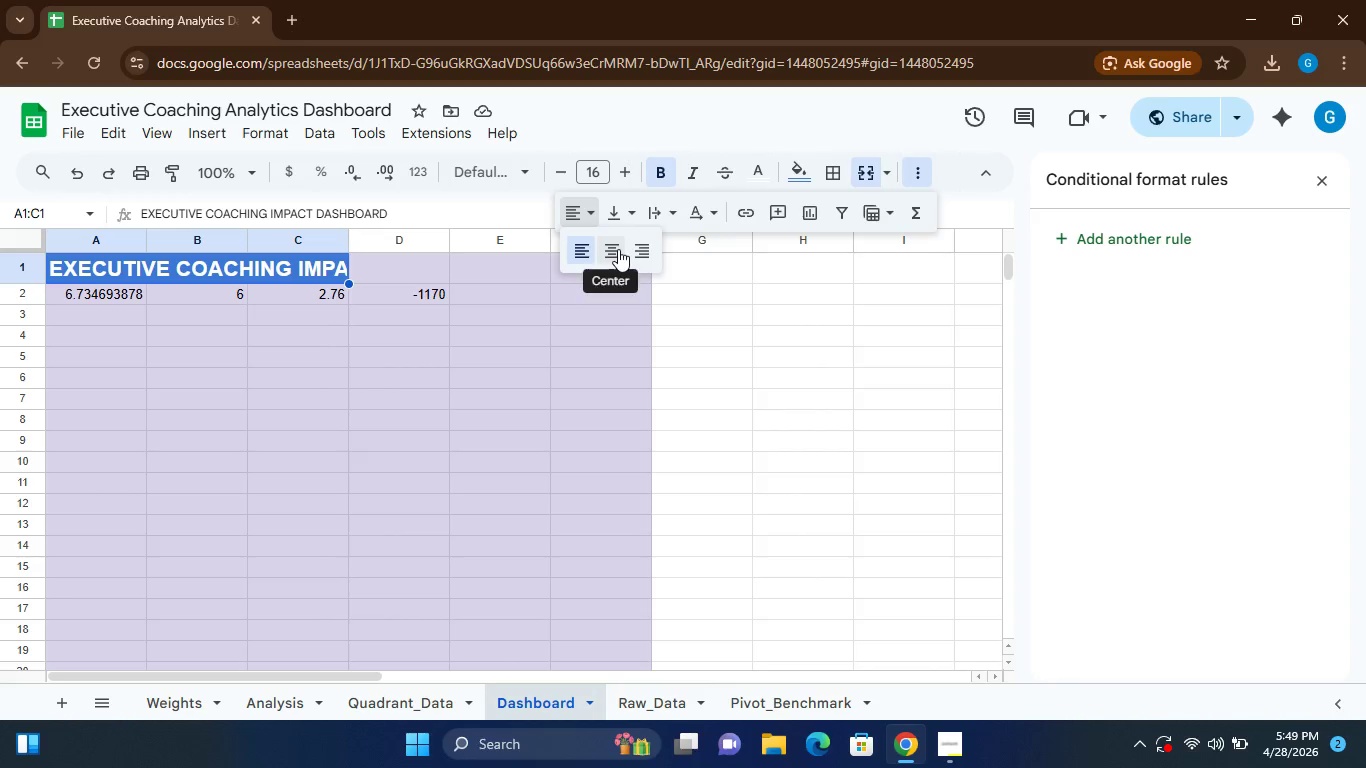 
left_click([618, 249])
 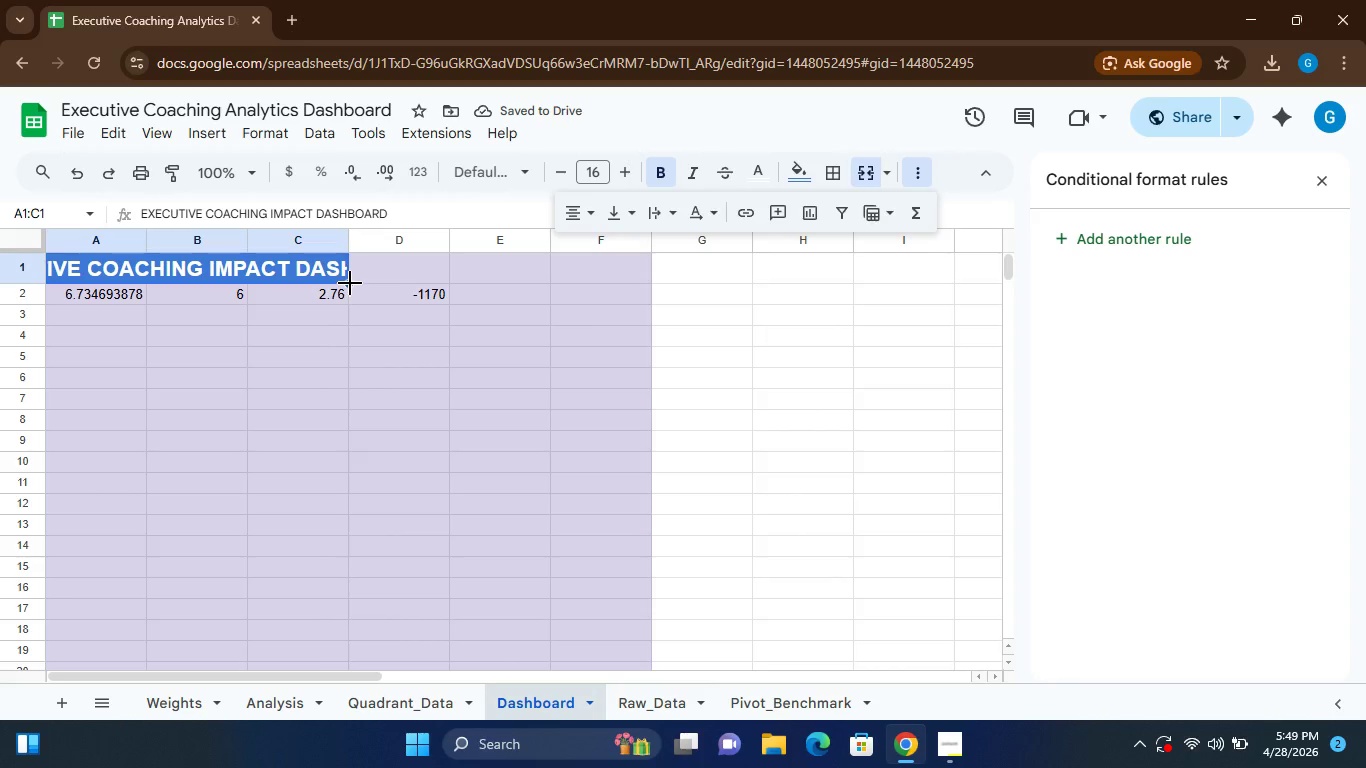 
wait(9.5)
 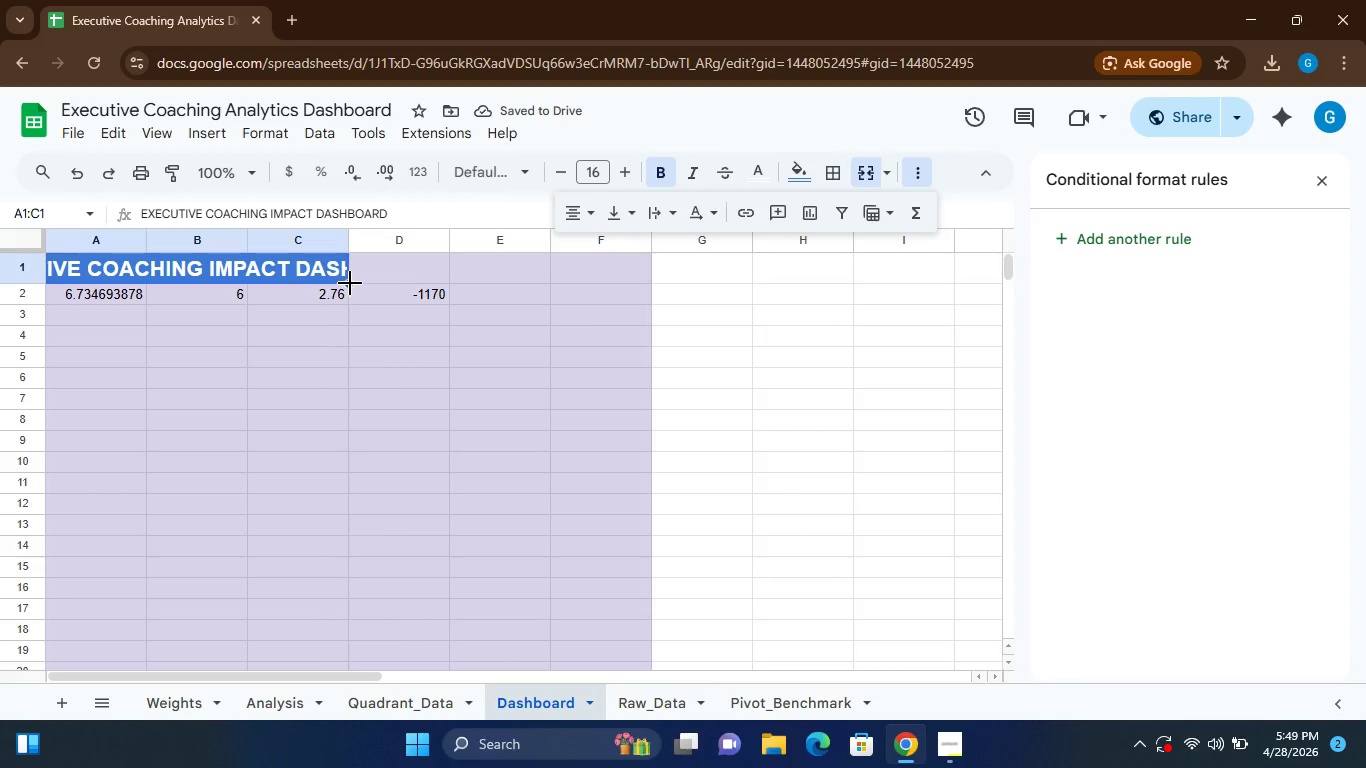 
left_click_drag(start_coordinate=[349, 240], to_coordinate=[598, 225])
 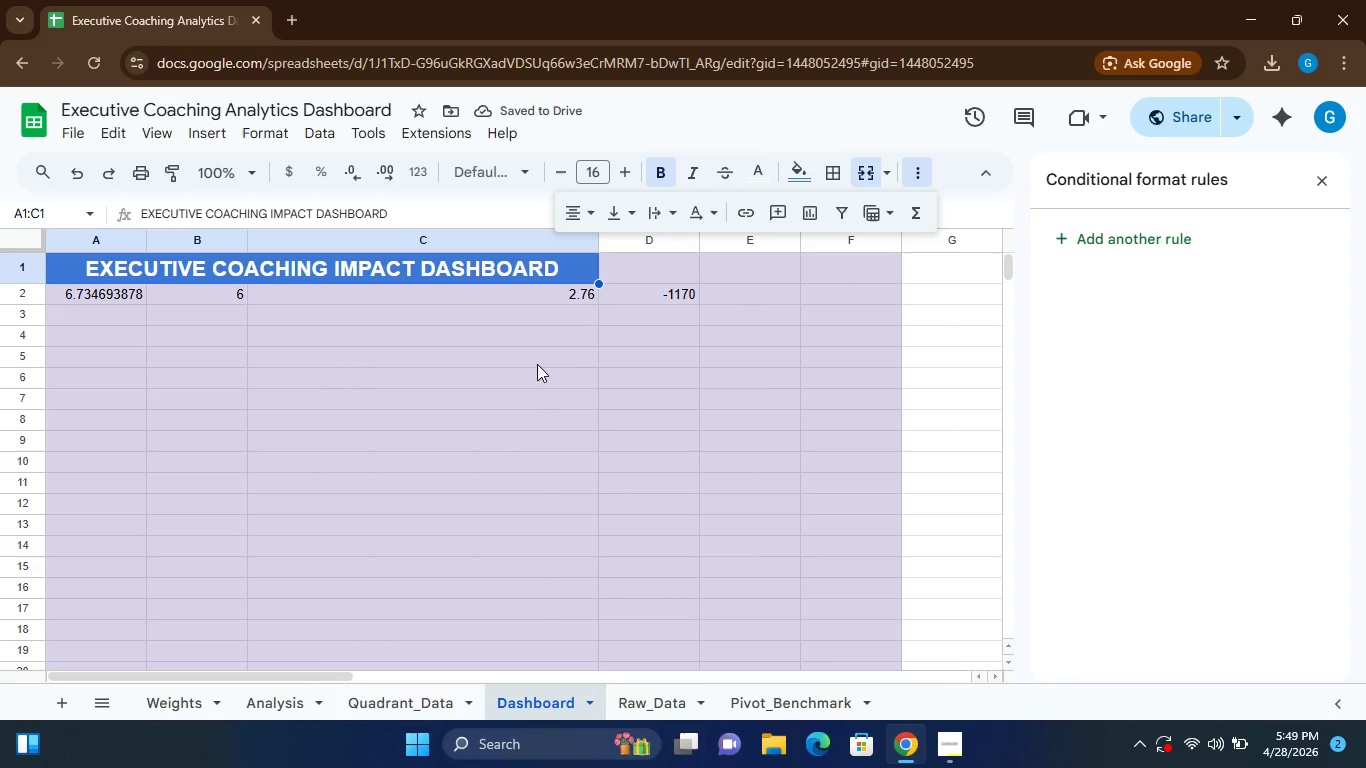 
wait(9.49)
 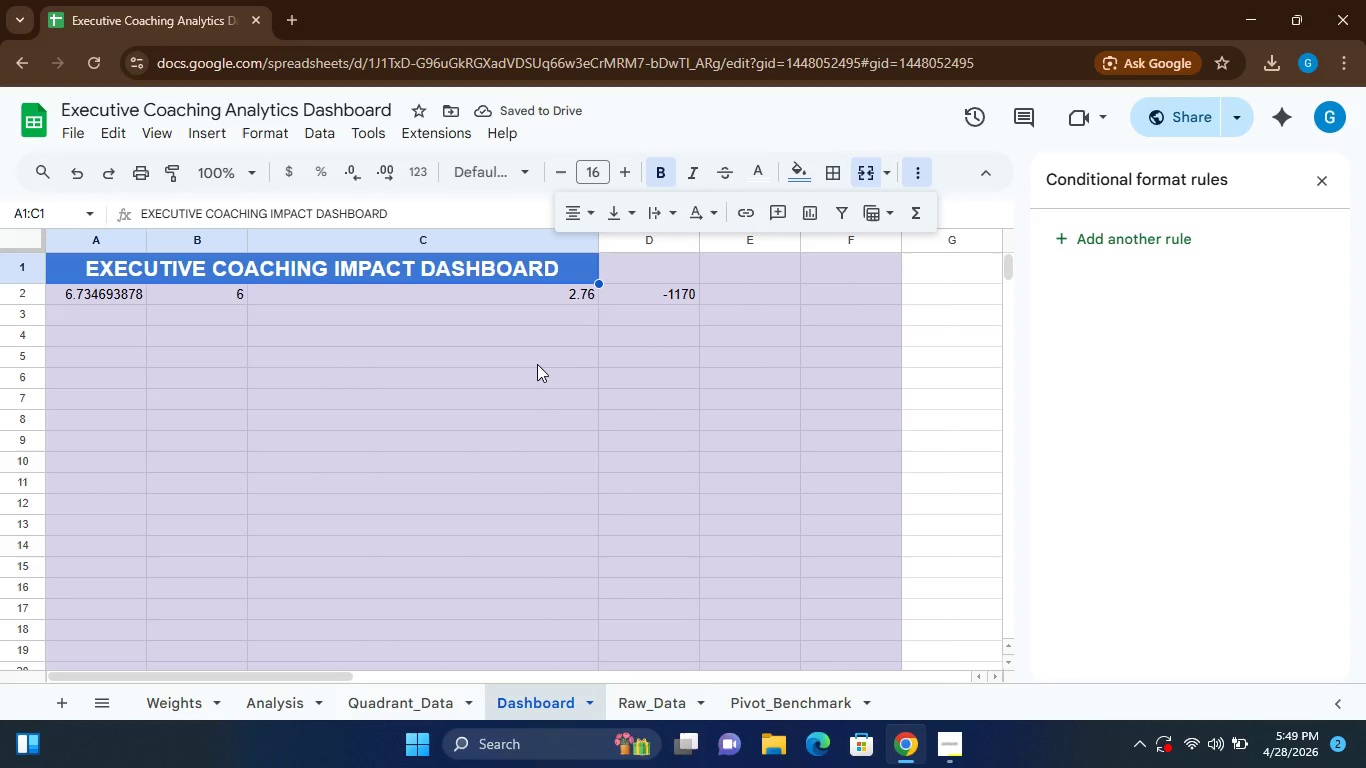 
left_click([540, 442])
 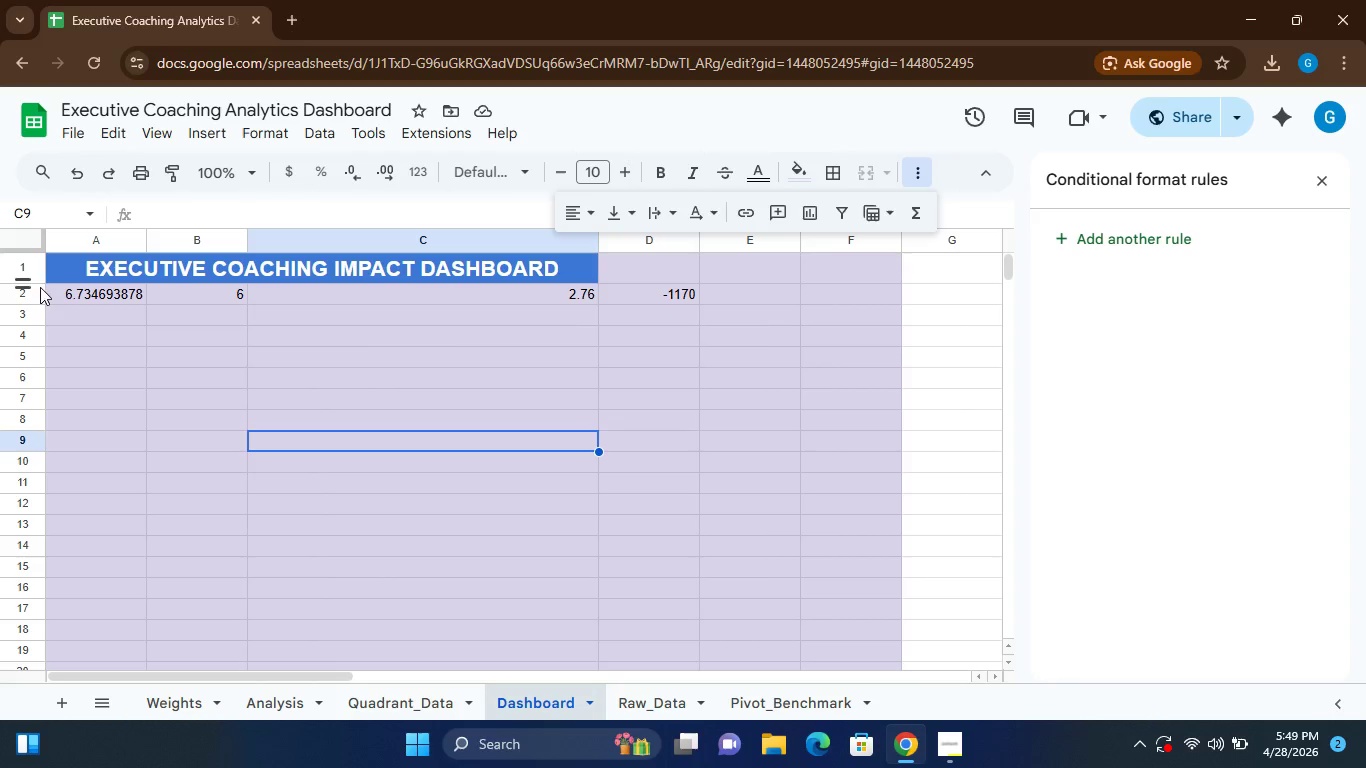 
wait(5.59)
 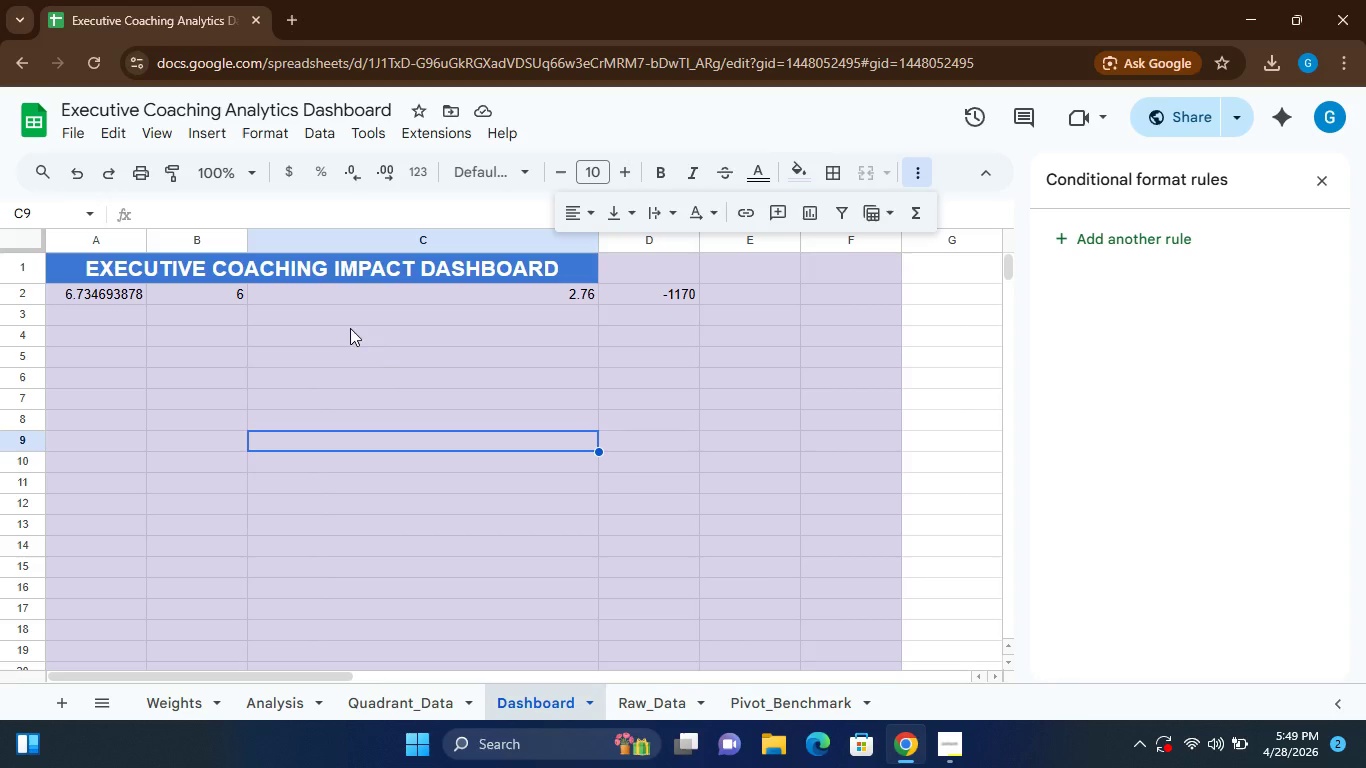 
left_click([86, 337])
 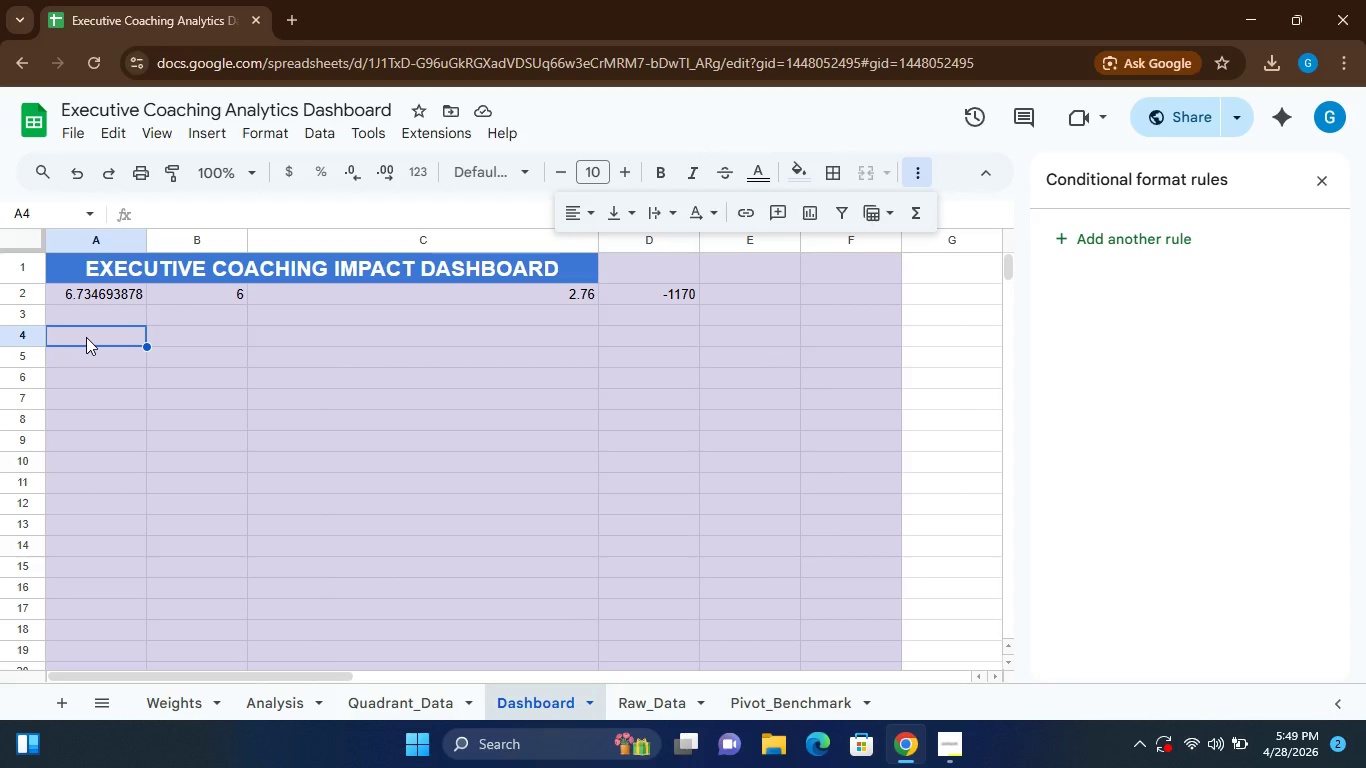 
wait(7.39)
 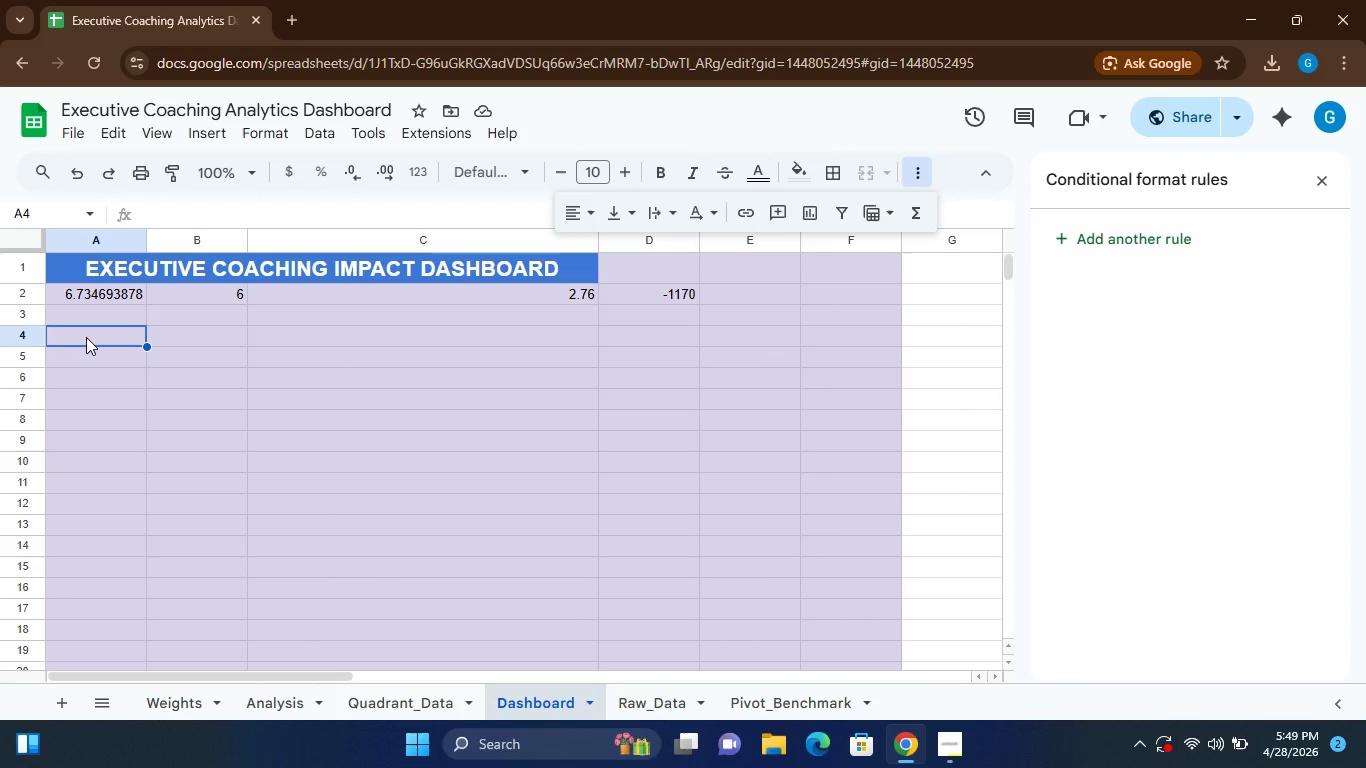 
left_click([86, 337])
 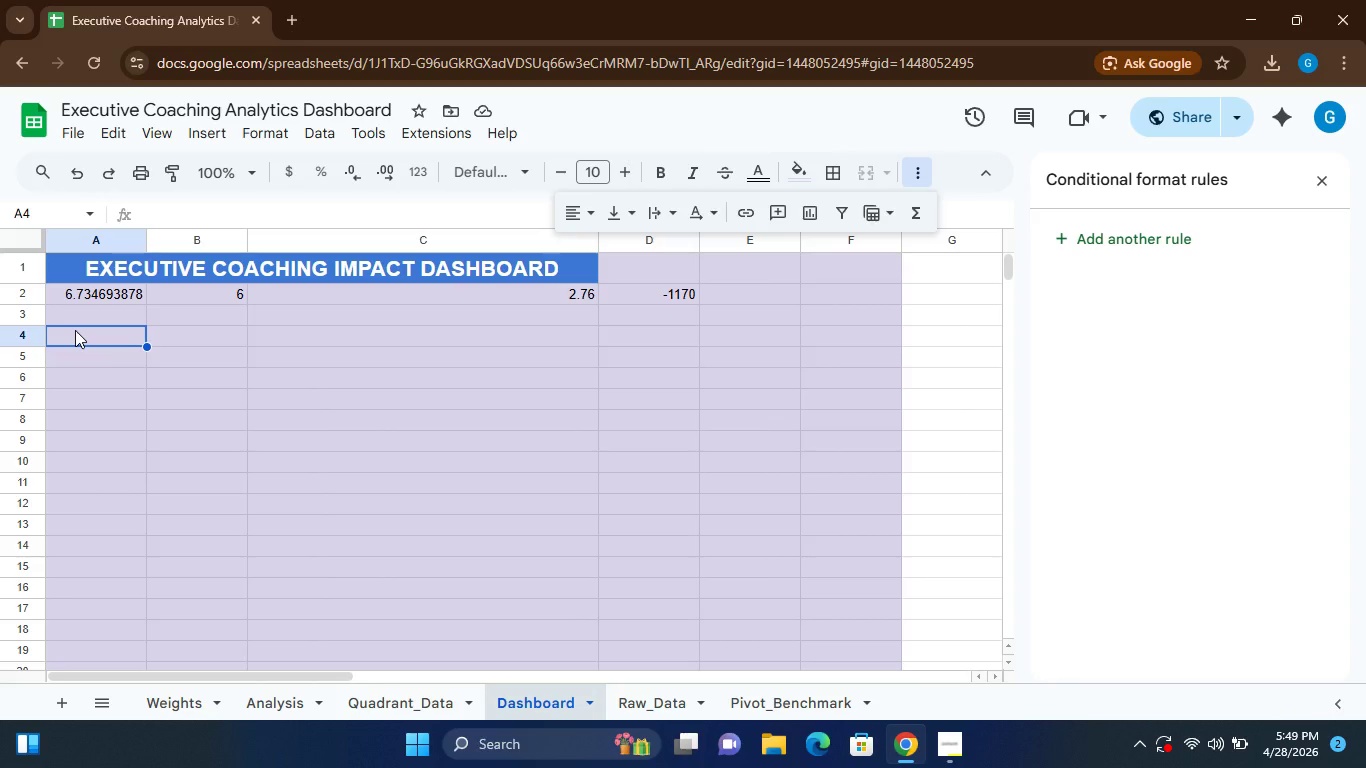 
left_click([75, 330])
 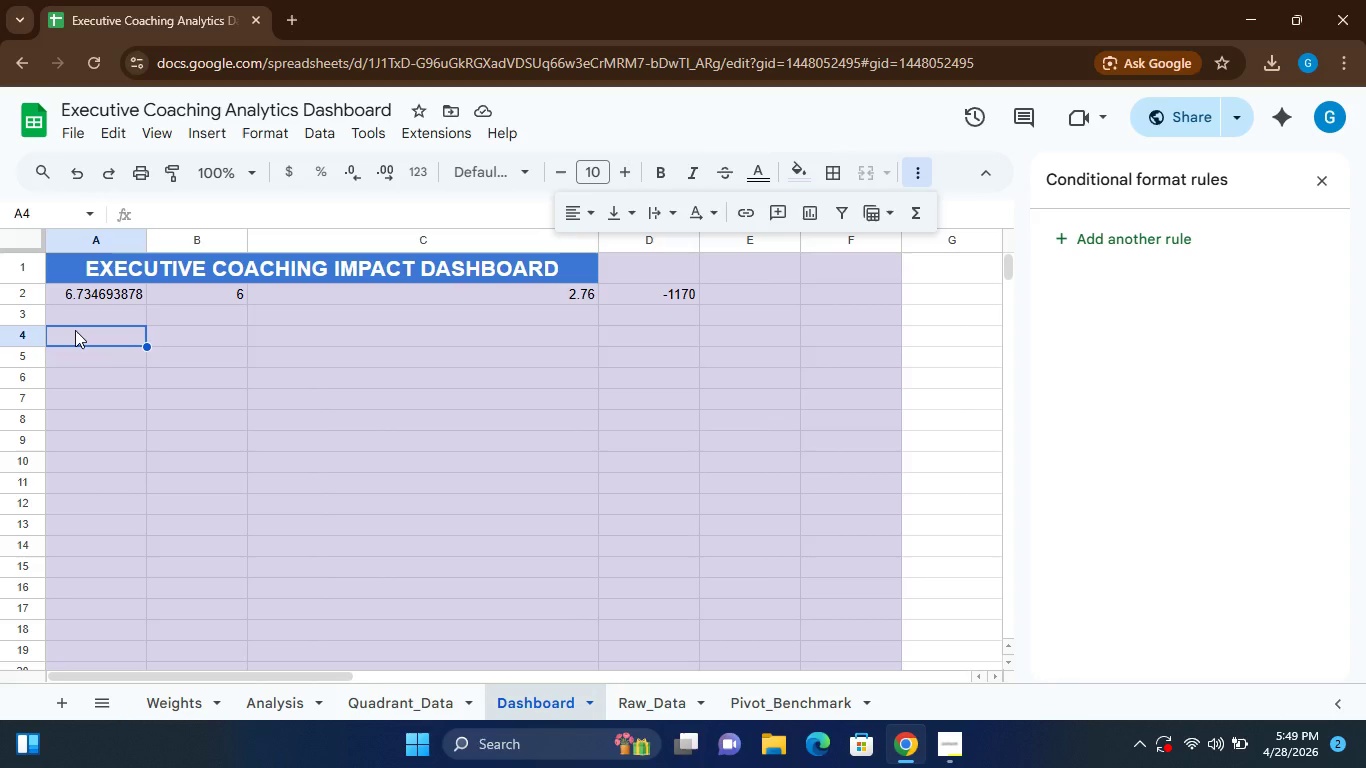 
type(a)
key(Backspace)
type(Avg)
 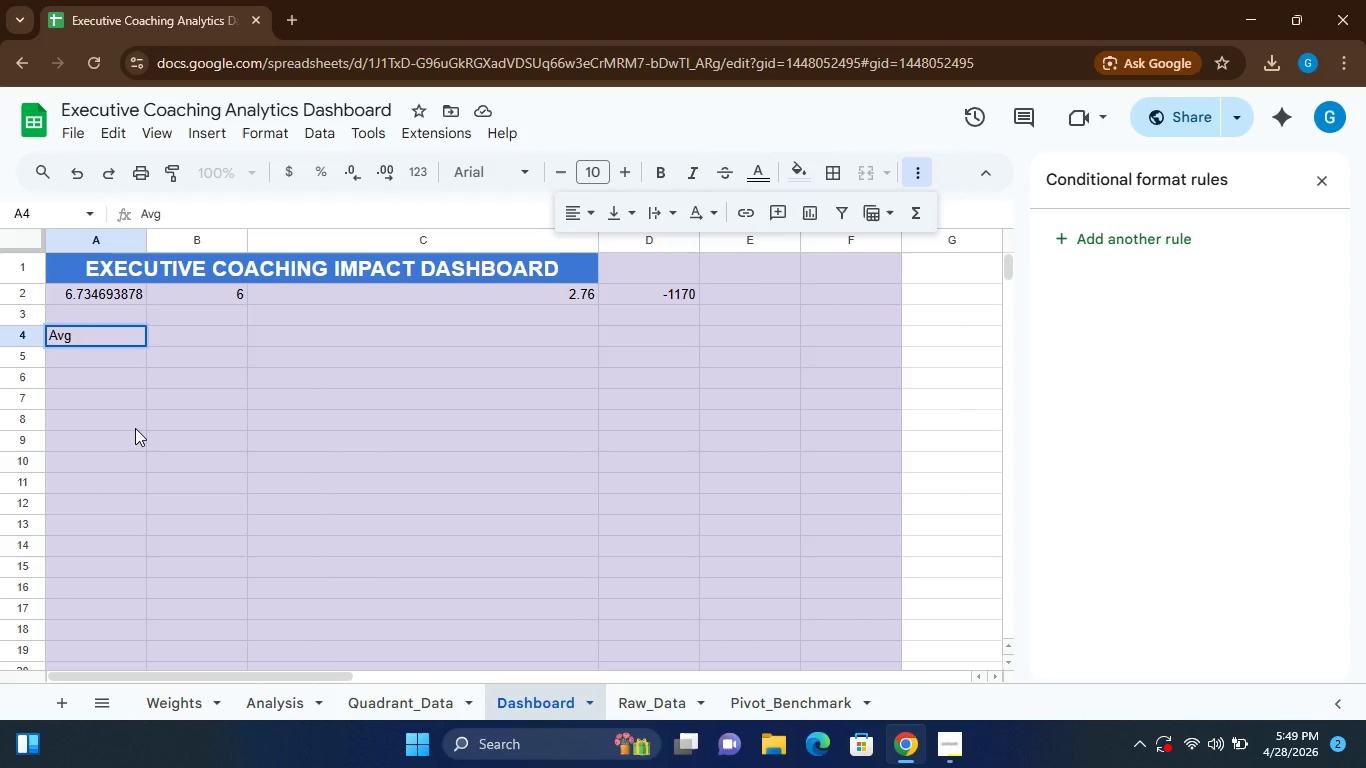 
double_click([314, 452])
 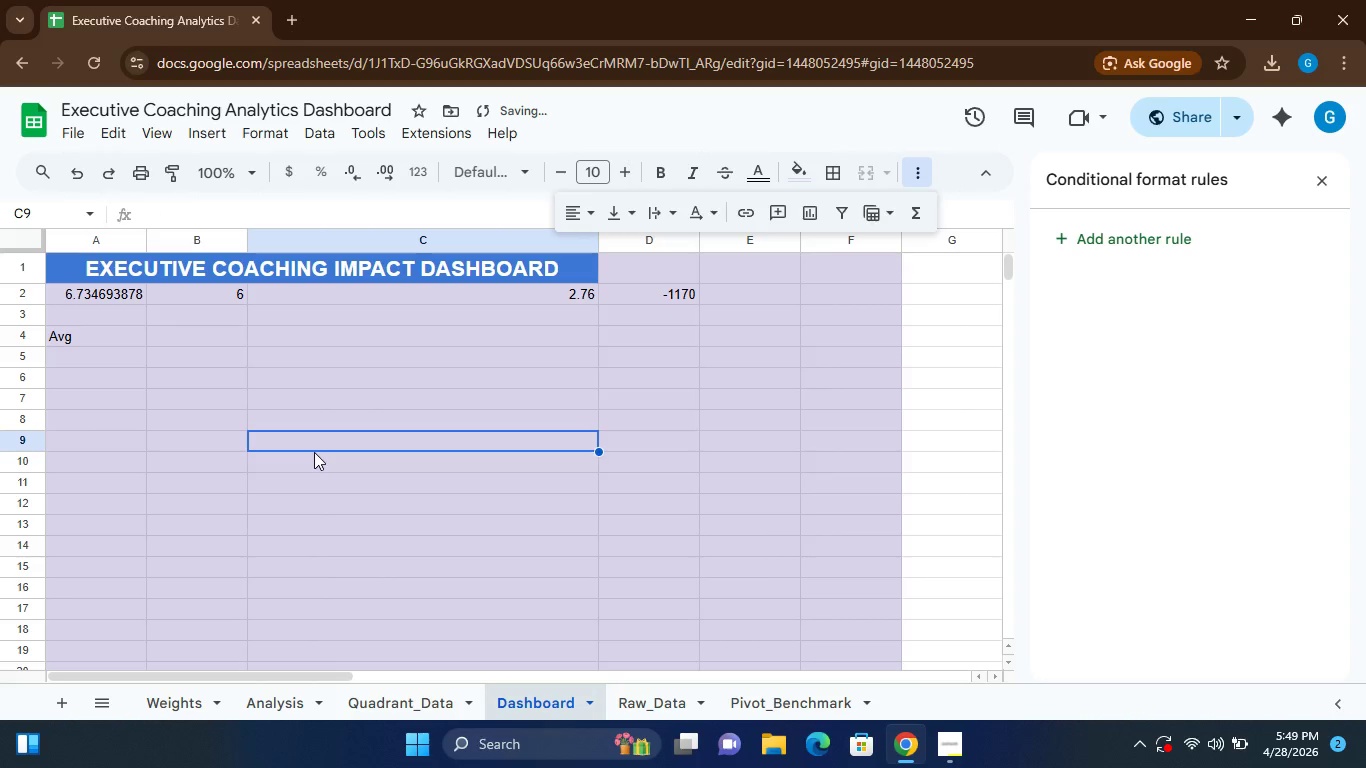 
double_click([314, 452])
 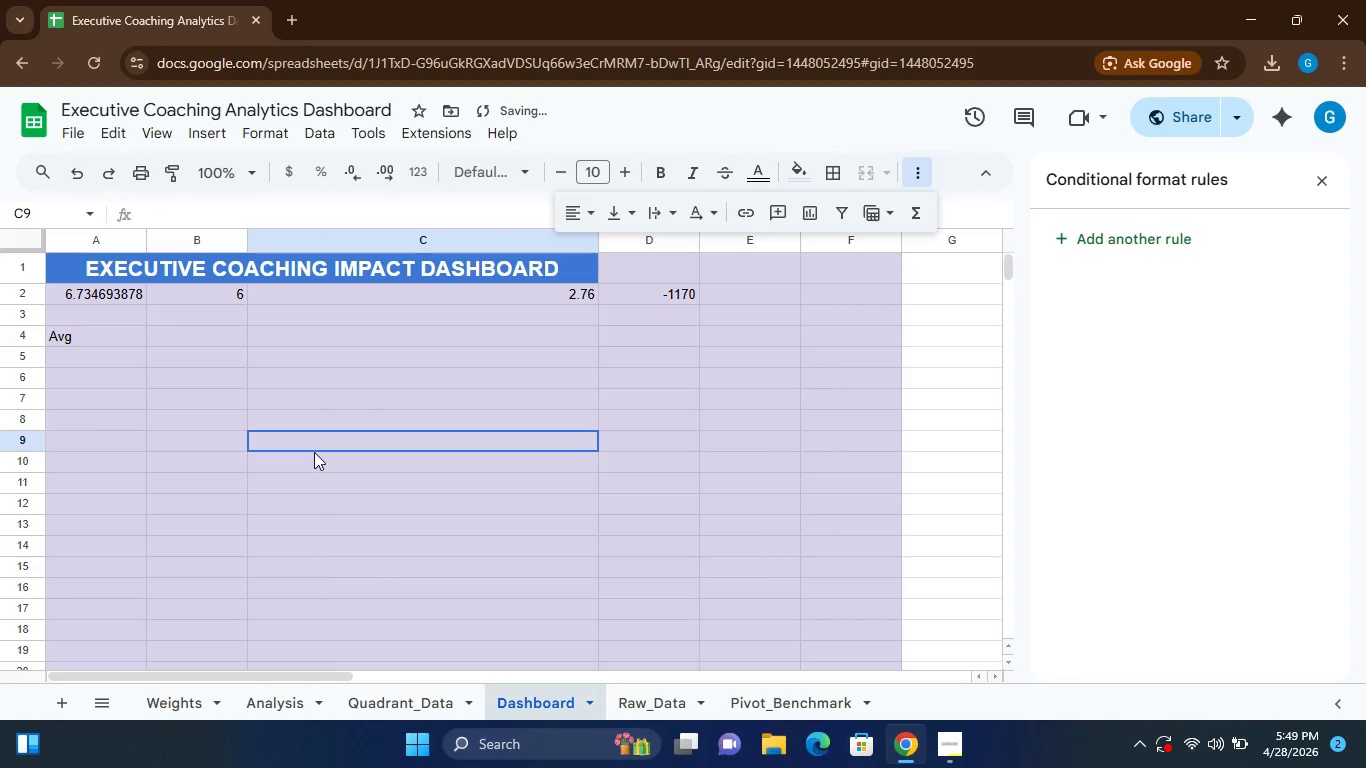 
triple_click([314, 452])
 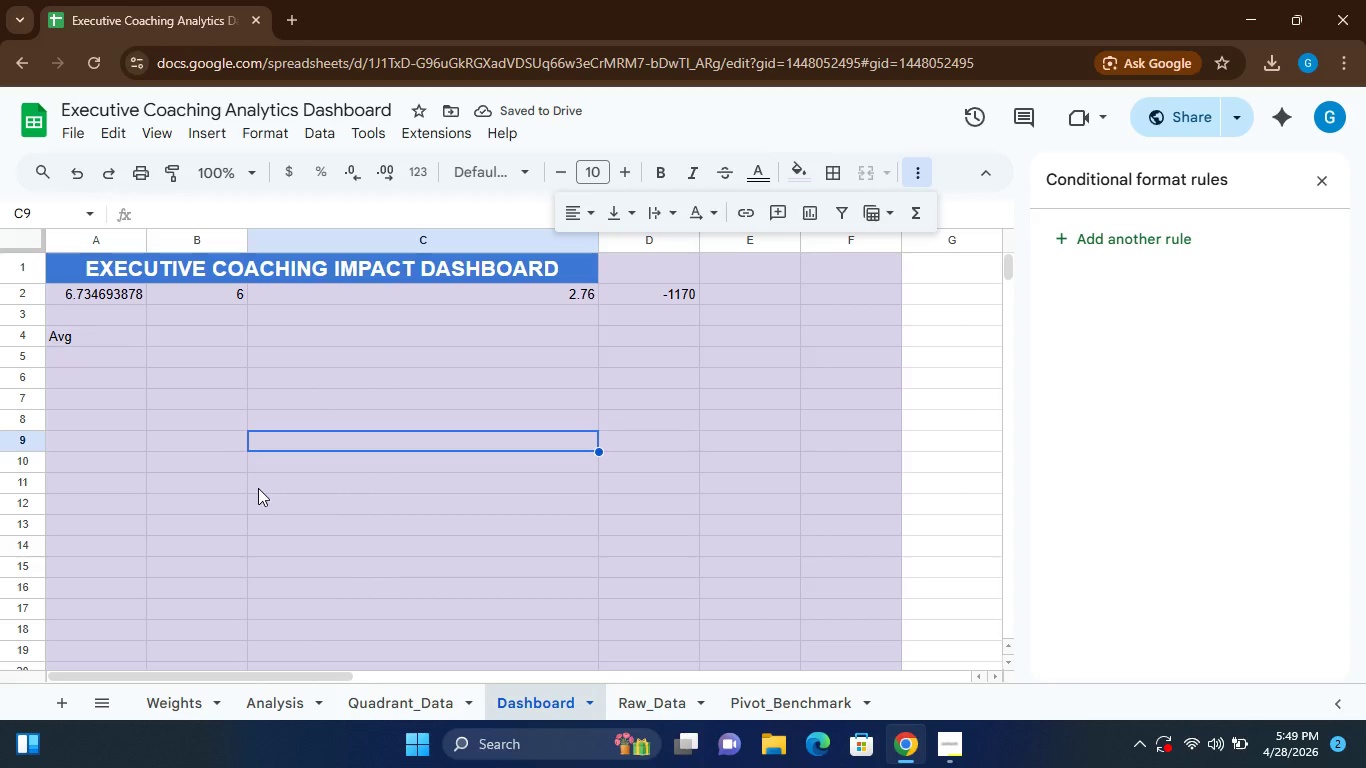 
hold_key(key=ShiftLeft, duration=1.19)
 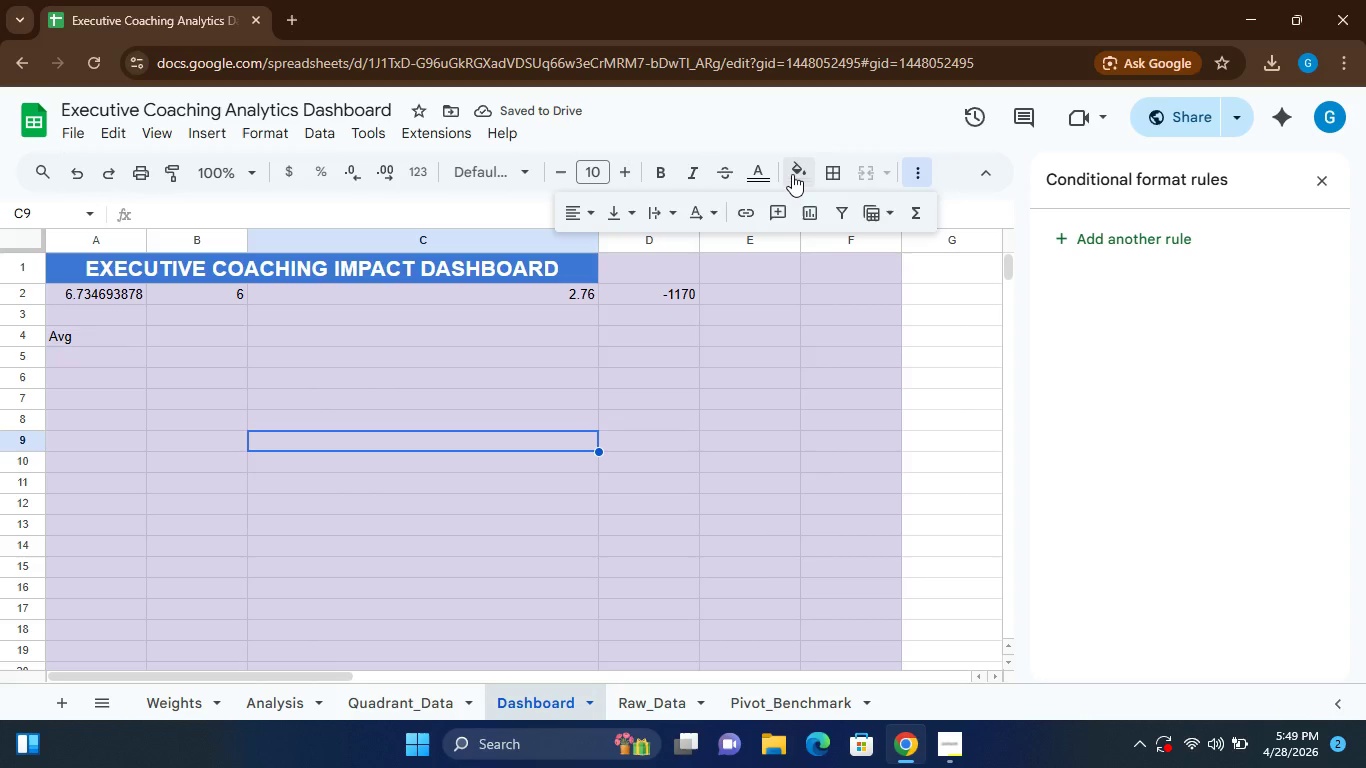 
left_click([792, 174])
 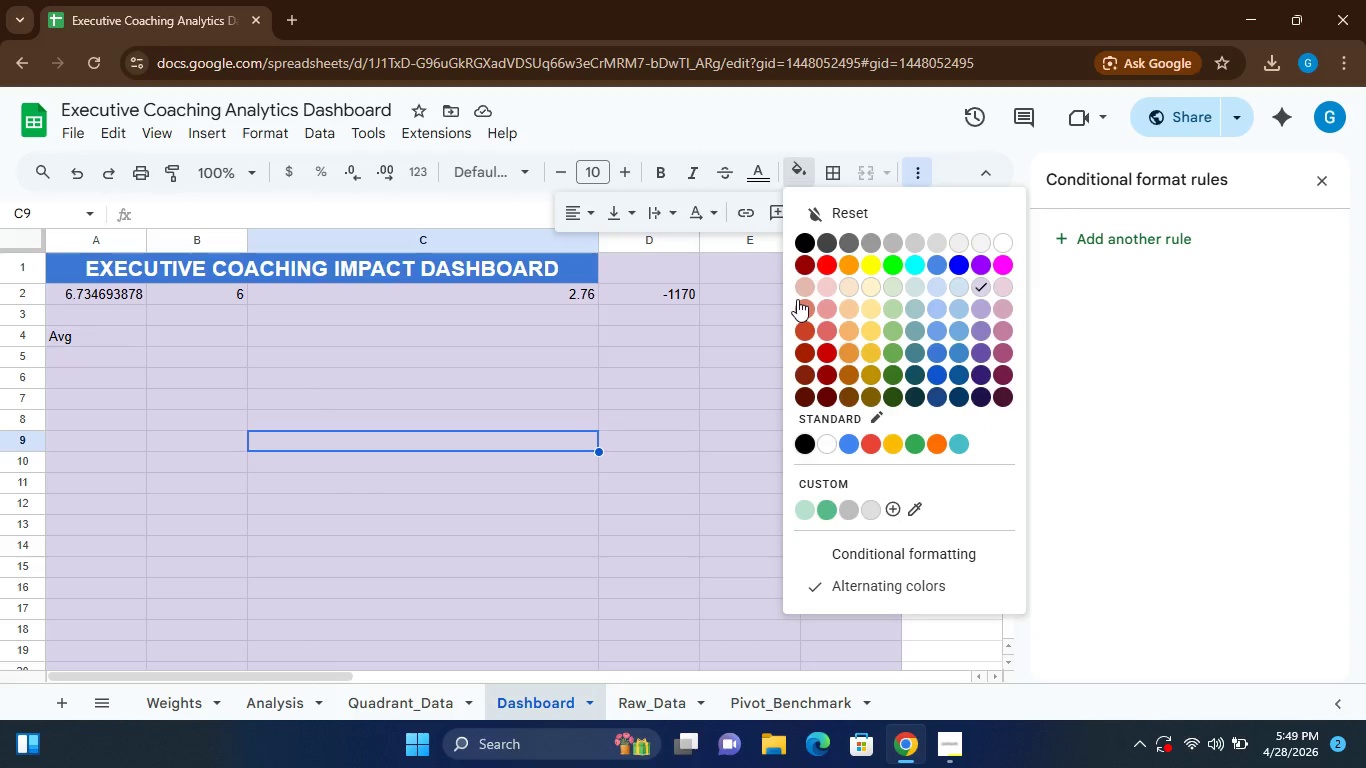 
left_click([752, 168])
 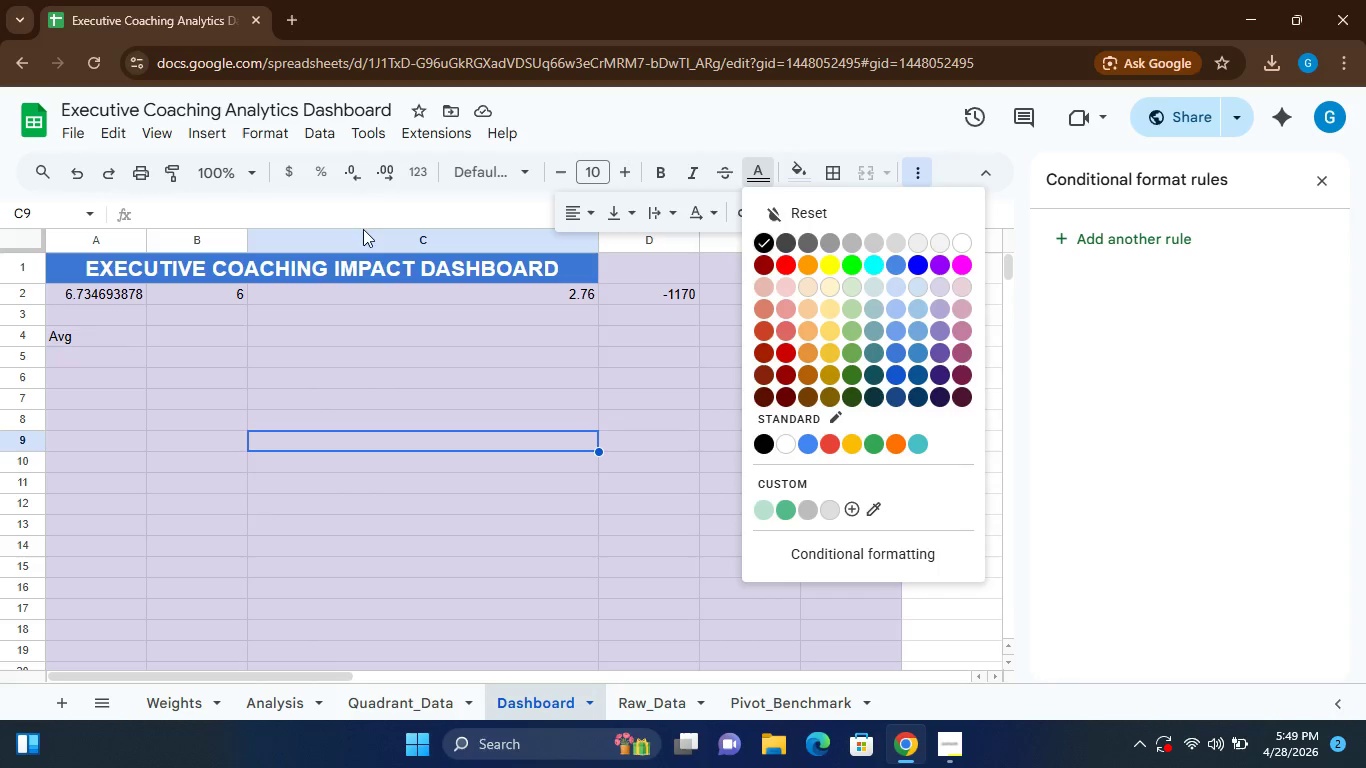 
left_click([251, 519])
 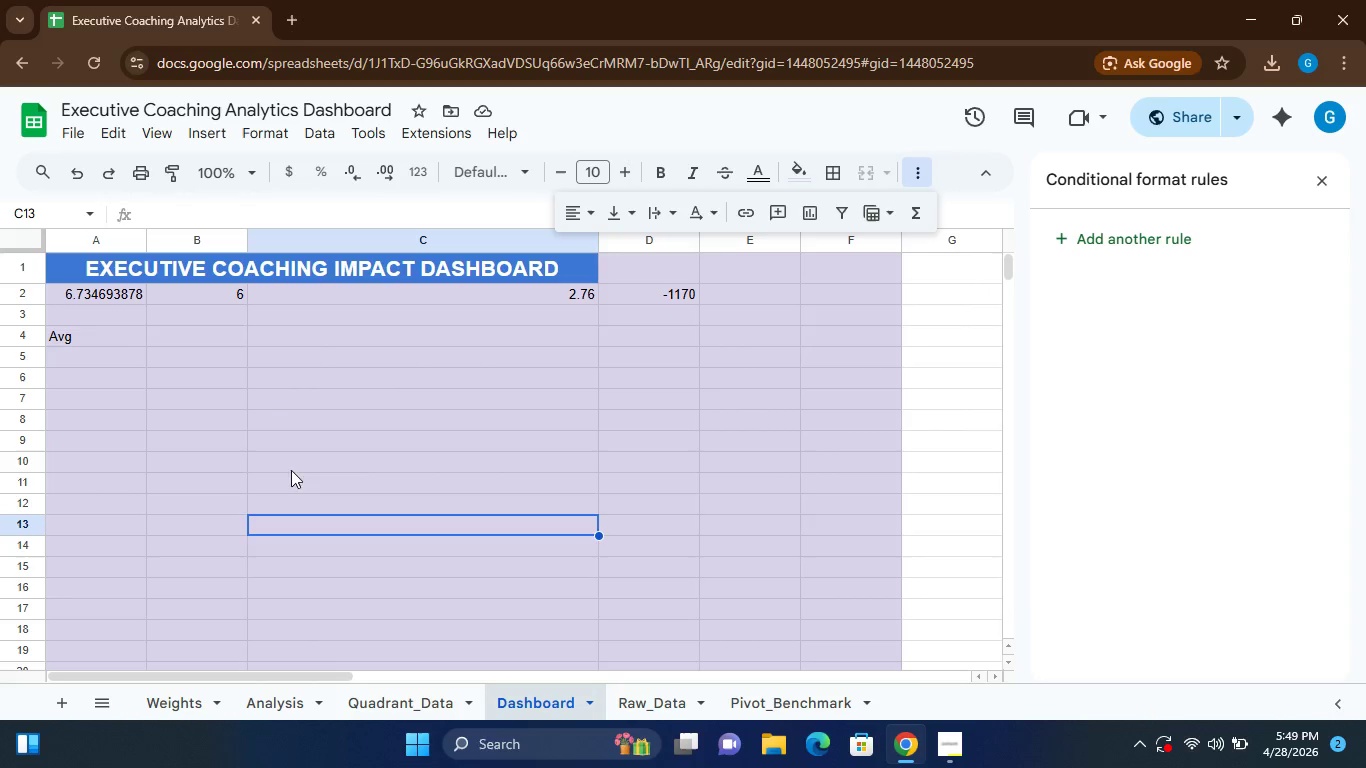 
hold_key(key=ShiftLeft, duration=0.53)
left_click([268, 382])
 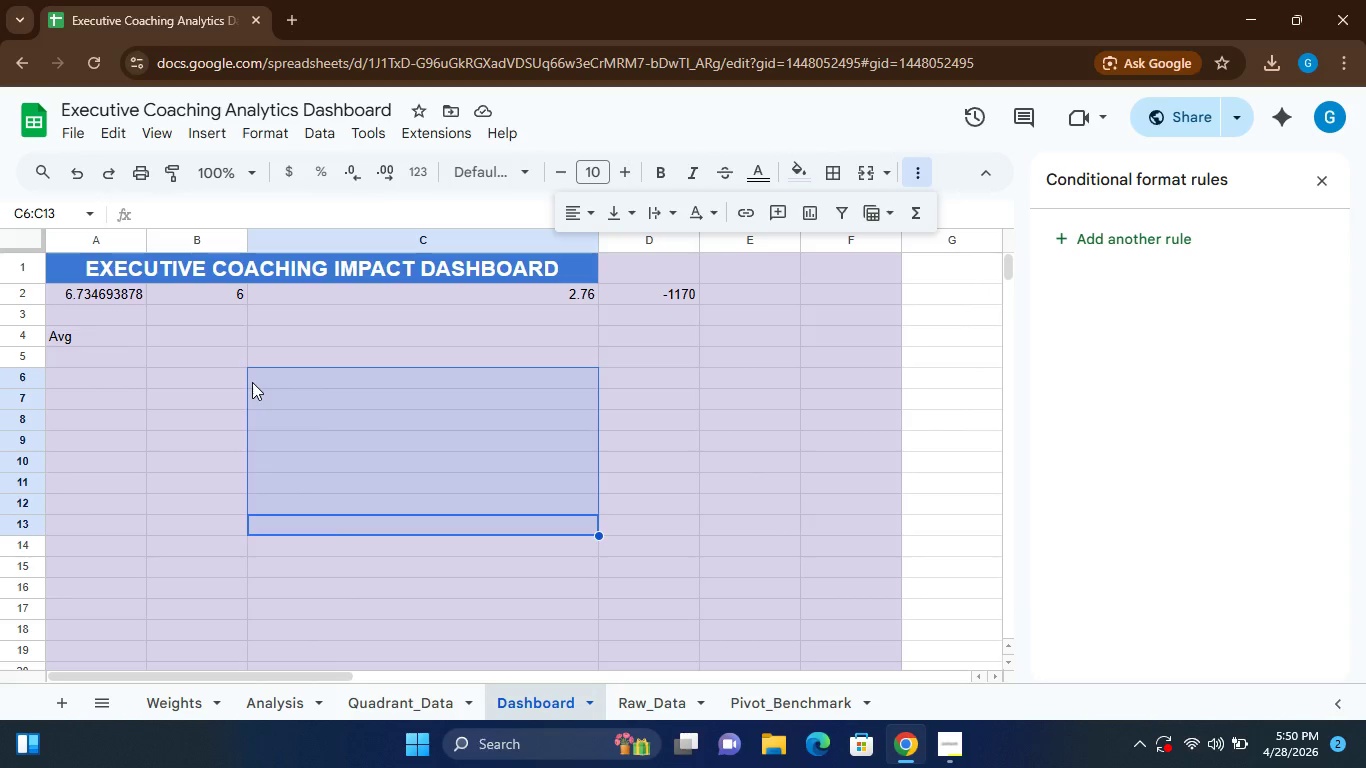 
hold_key(key=ShiftLeft, duration=1.5)
left_click([178, 394])
 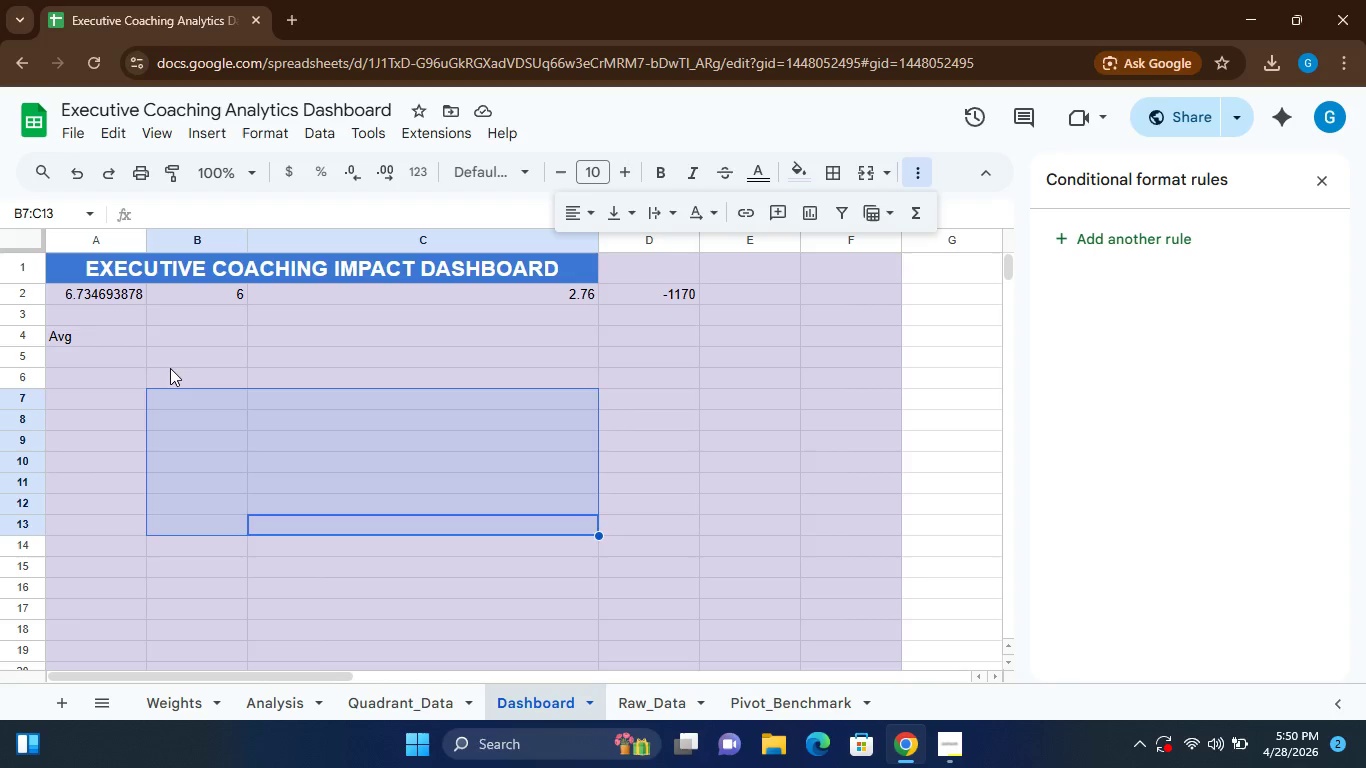 
left_click([170, 368])
 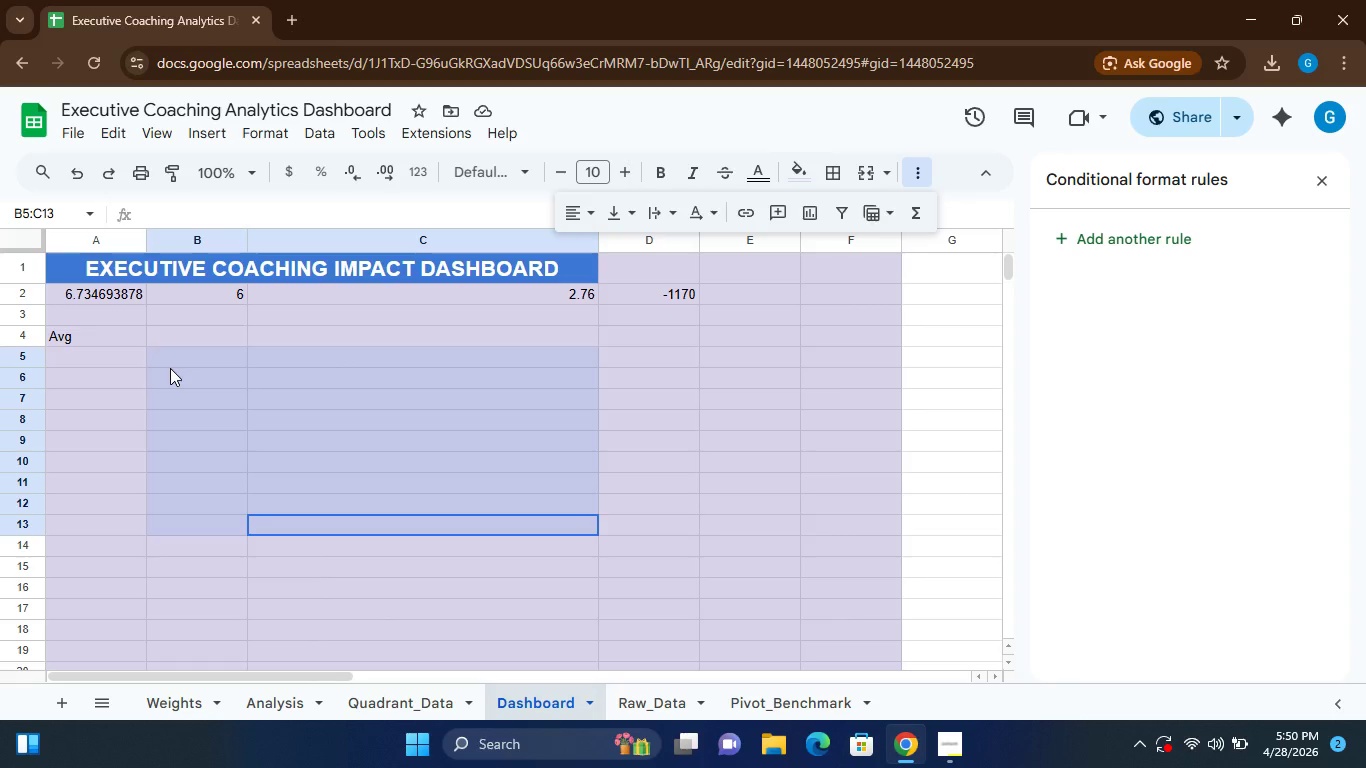 
hold_key(key=ShiftLeft, duration=1.51)
 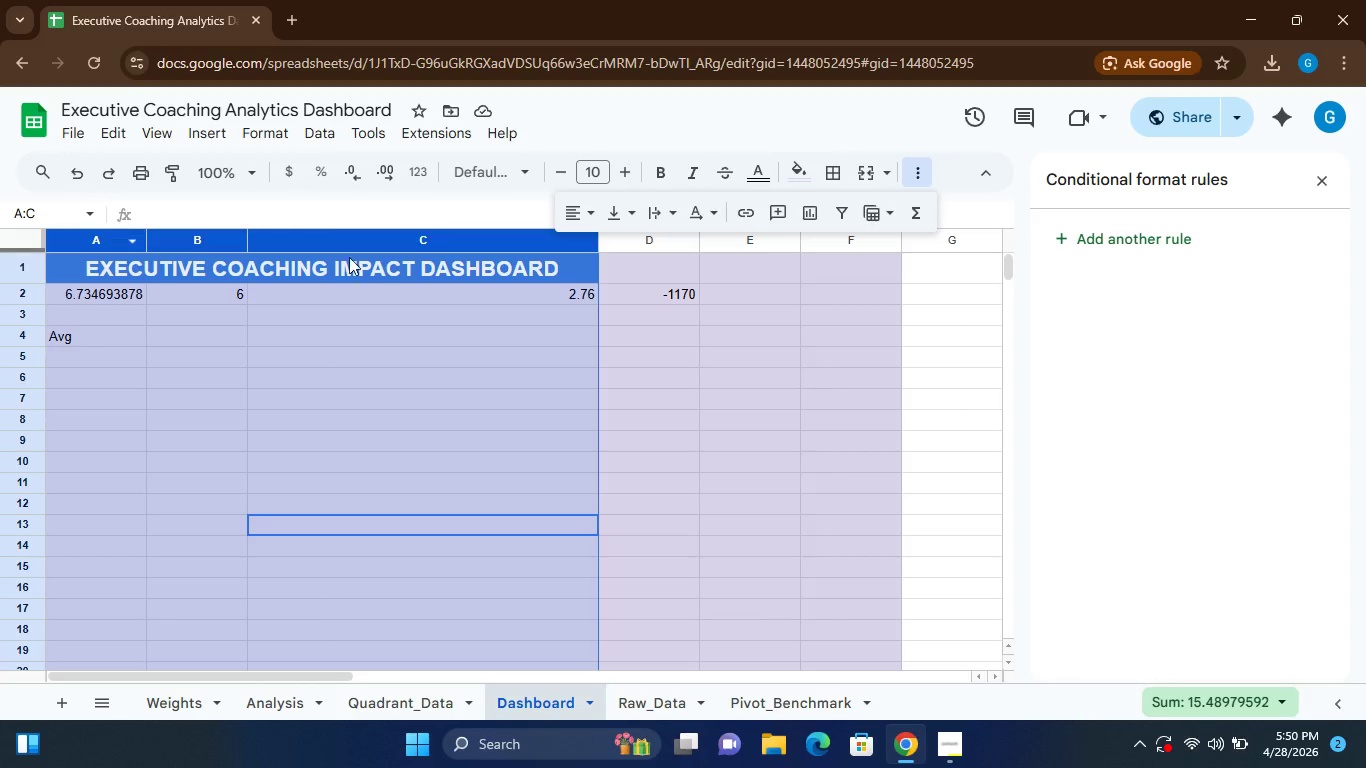 
hold_key(key=ShiftLeft, duration=1.66)
left_click([115, 241])
 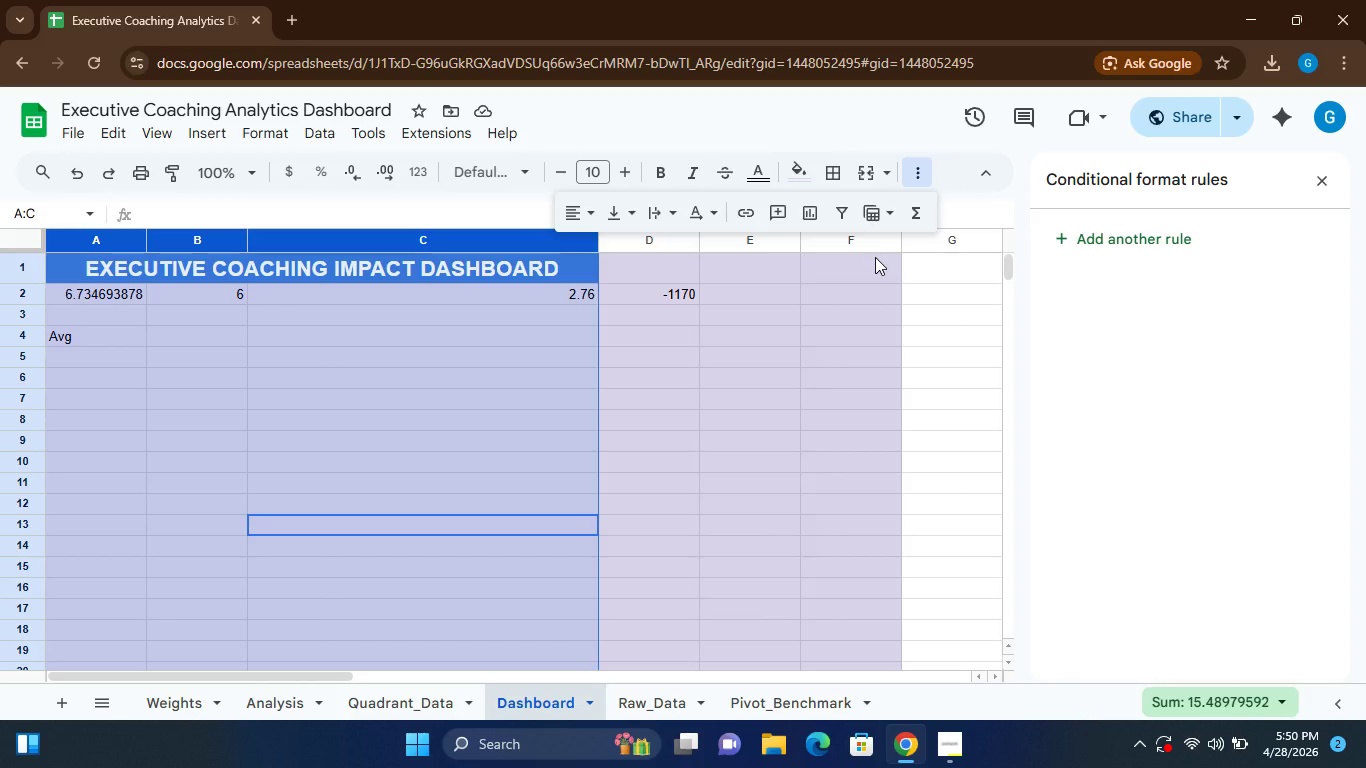 
hold_key(key=ShiftLeft, duration=1.53)
left_click([872, 240])
 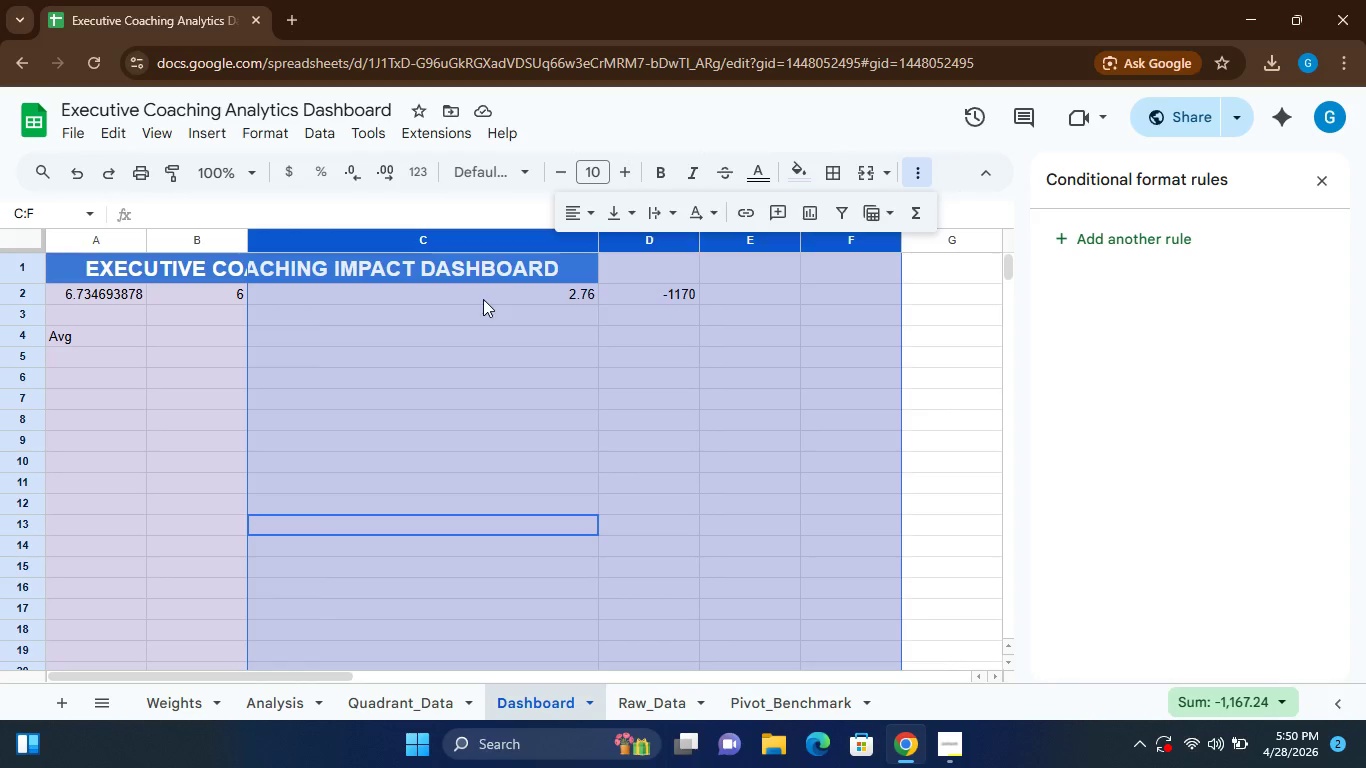 
hold_key(key=ShiftLeft, duration=1.51)
left_click([61, 246])
 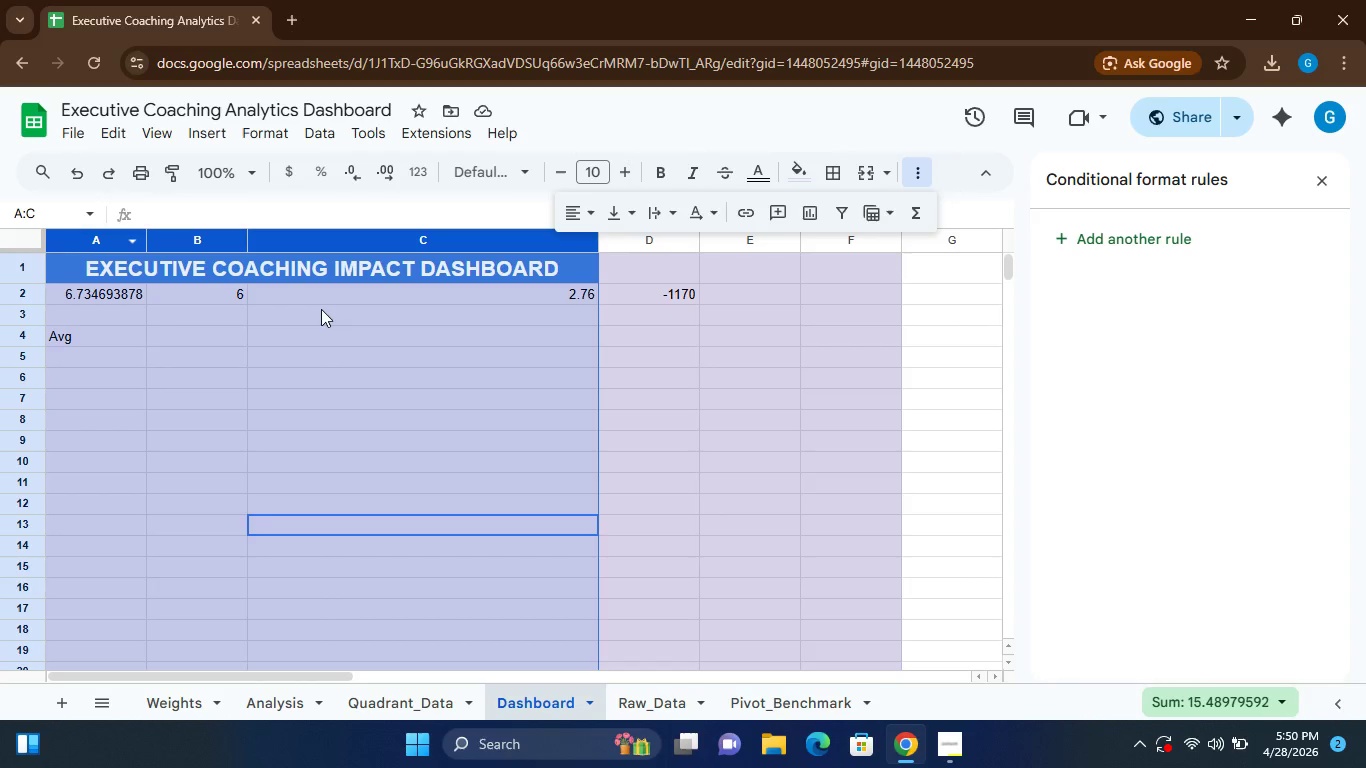 
key(Shift+ShiftLeft)
 